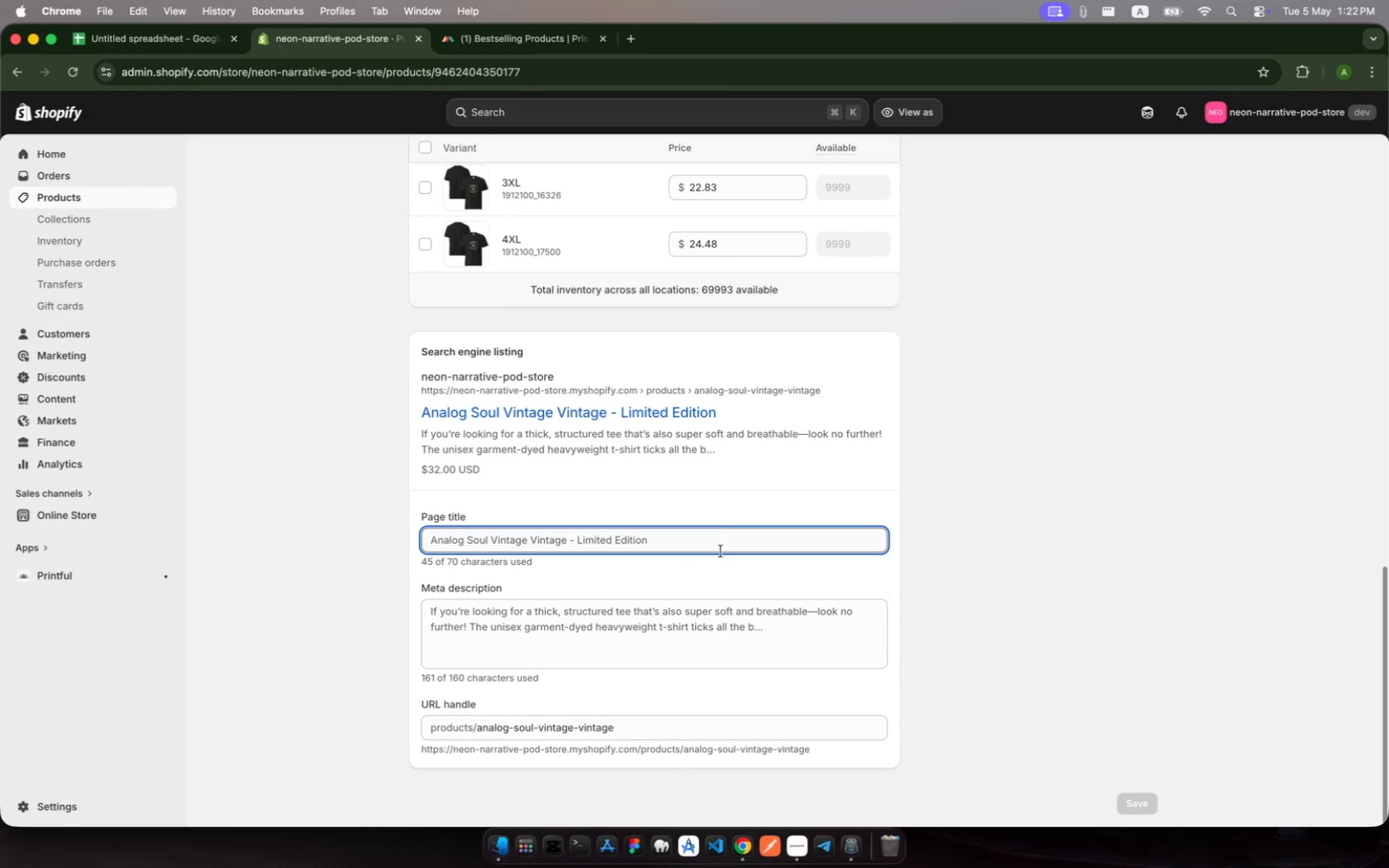 
left_click([721, 529])
 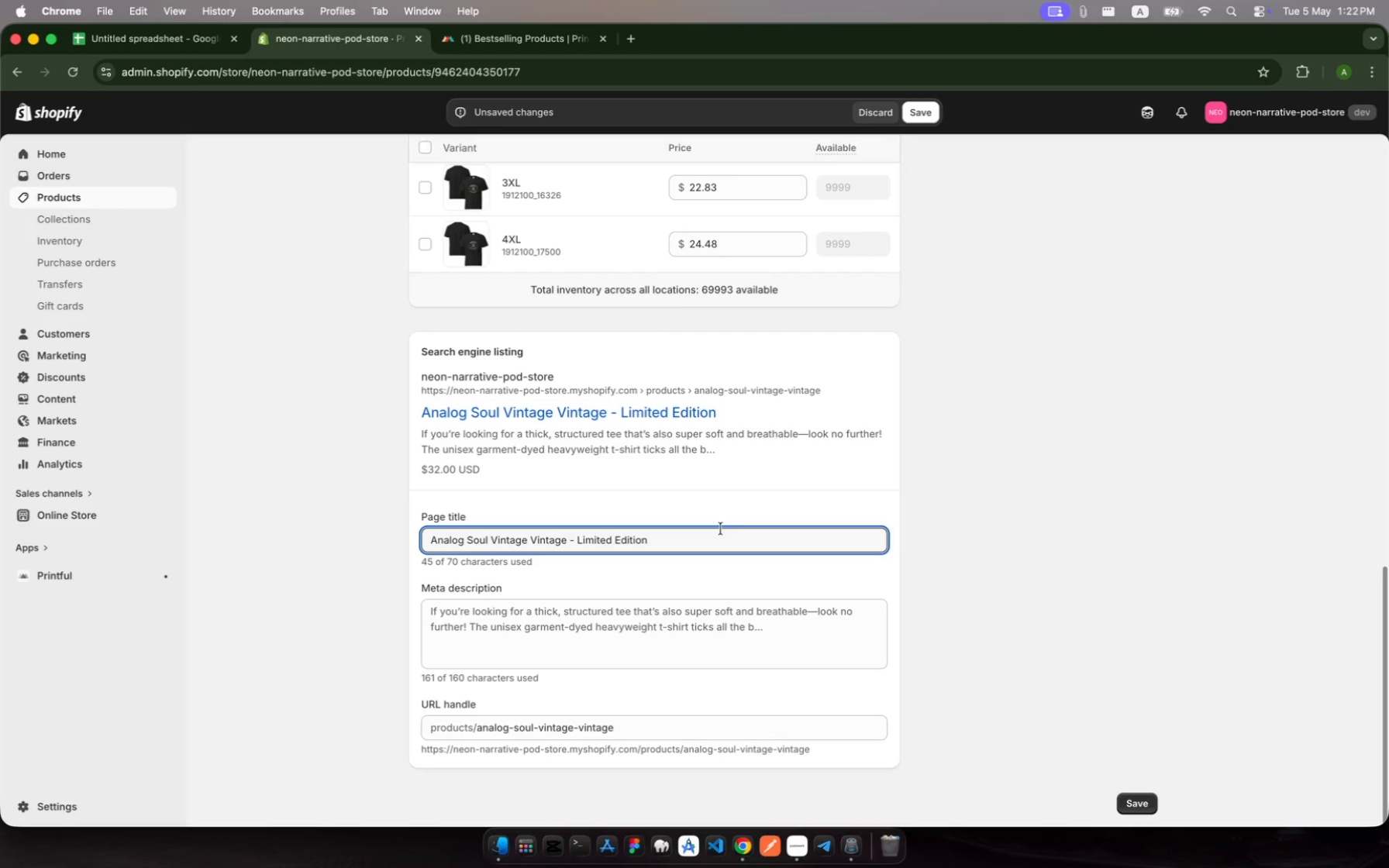 
wait(7.91)
 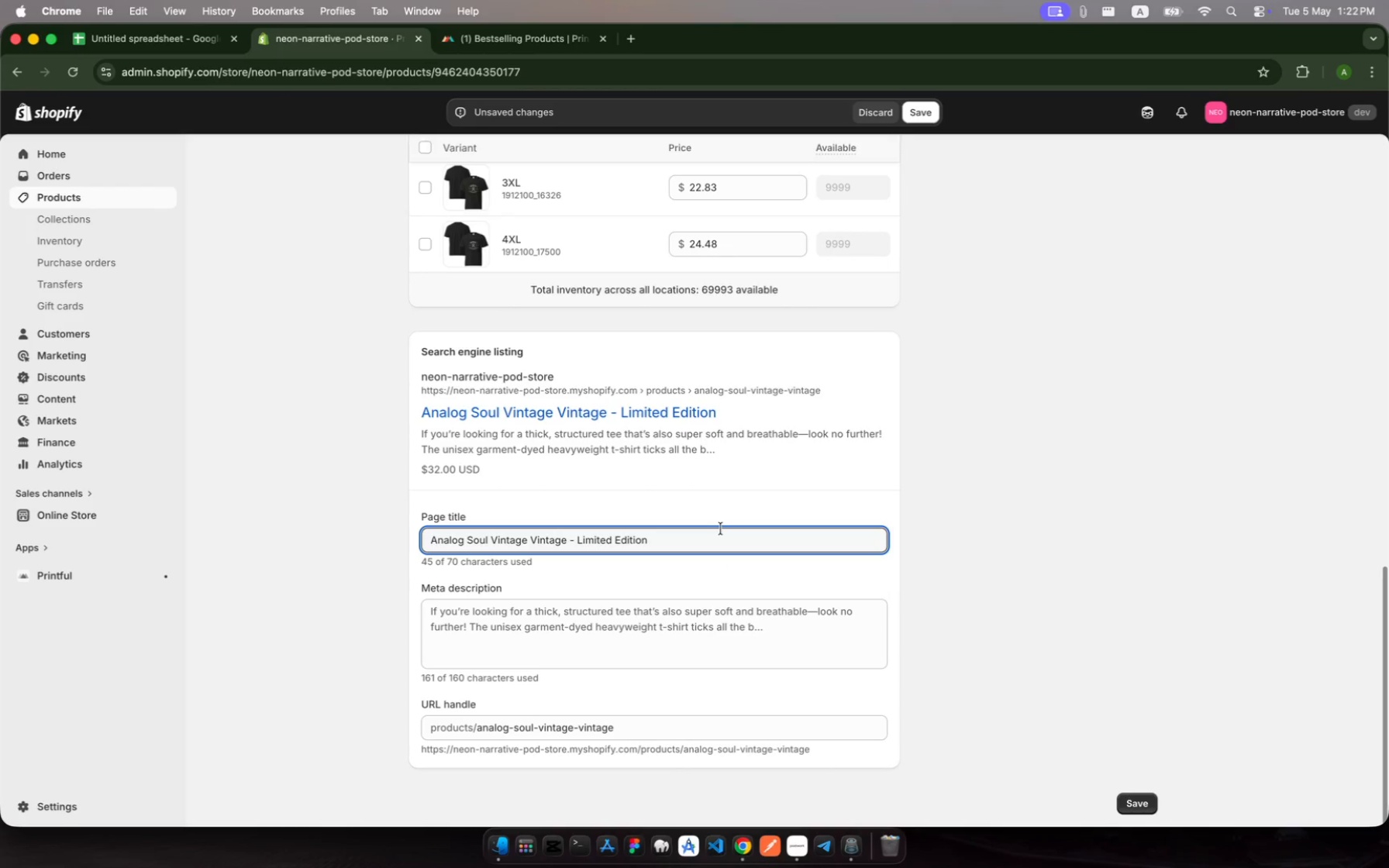 
left_click([574, 533])
 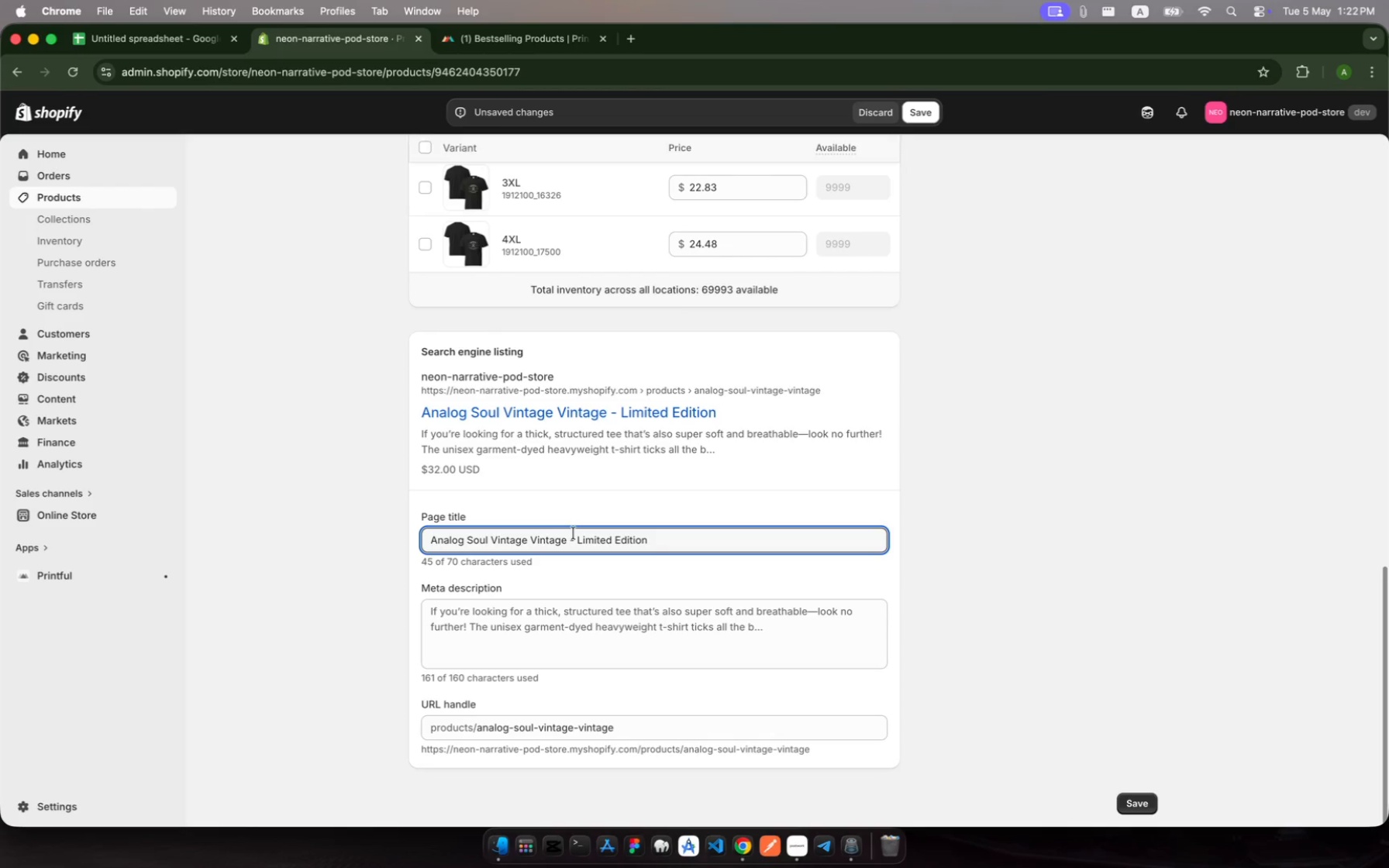 
key(Backspace)
 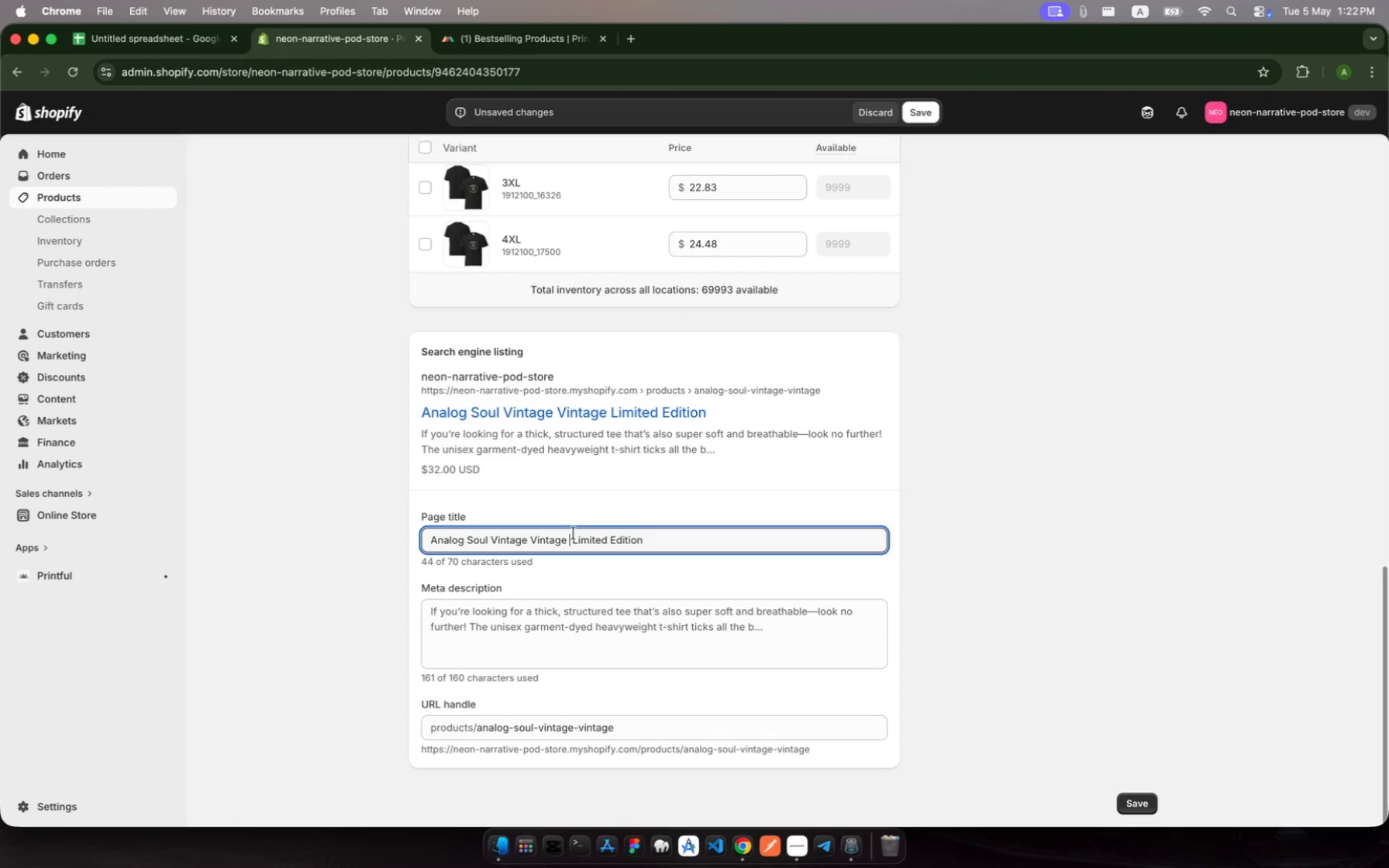 
key(Shift+ShiftRight)
 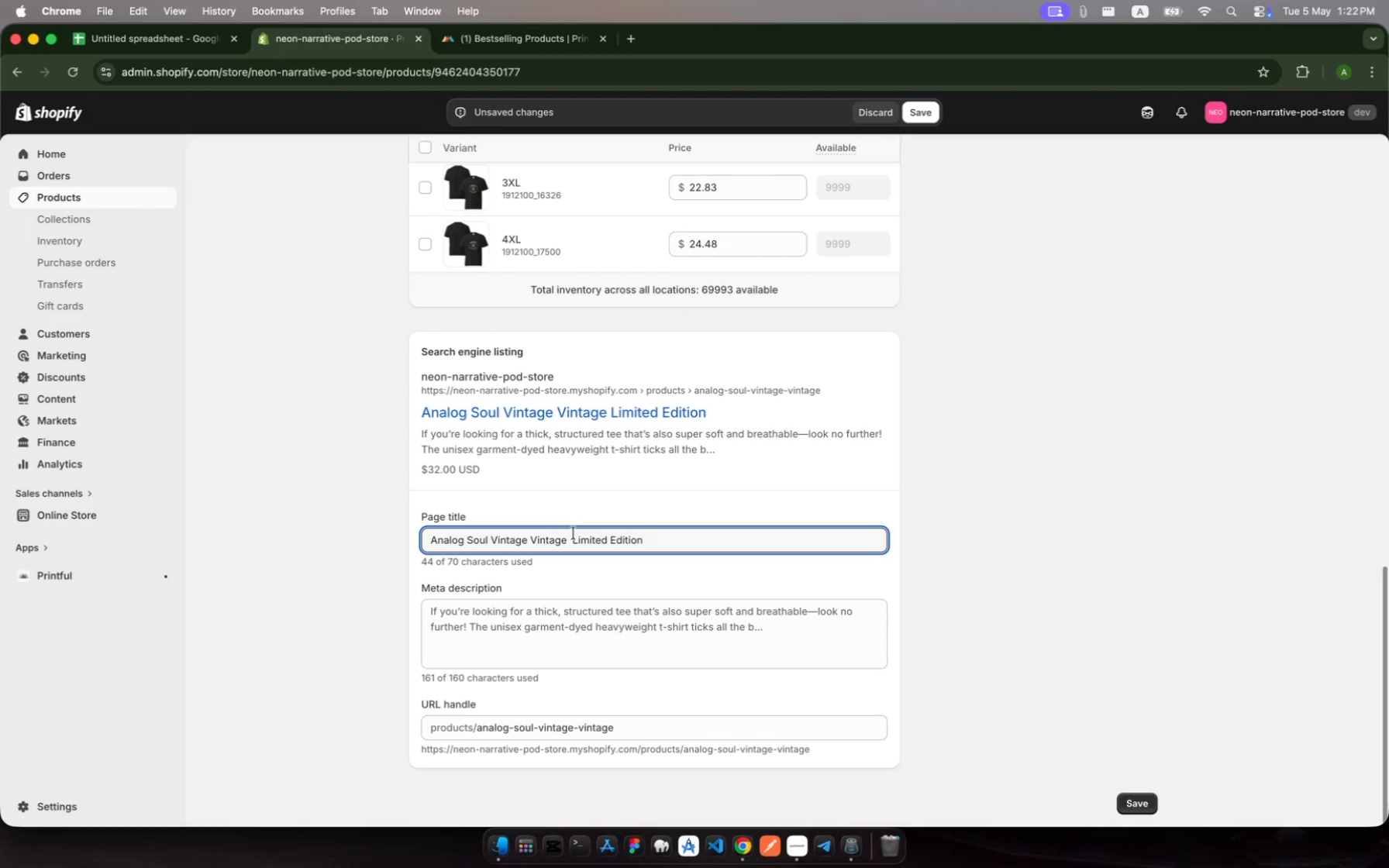 
key(Shift+Backslash)
 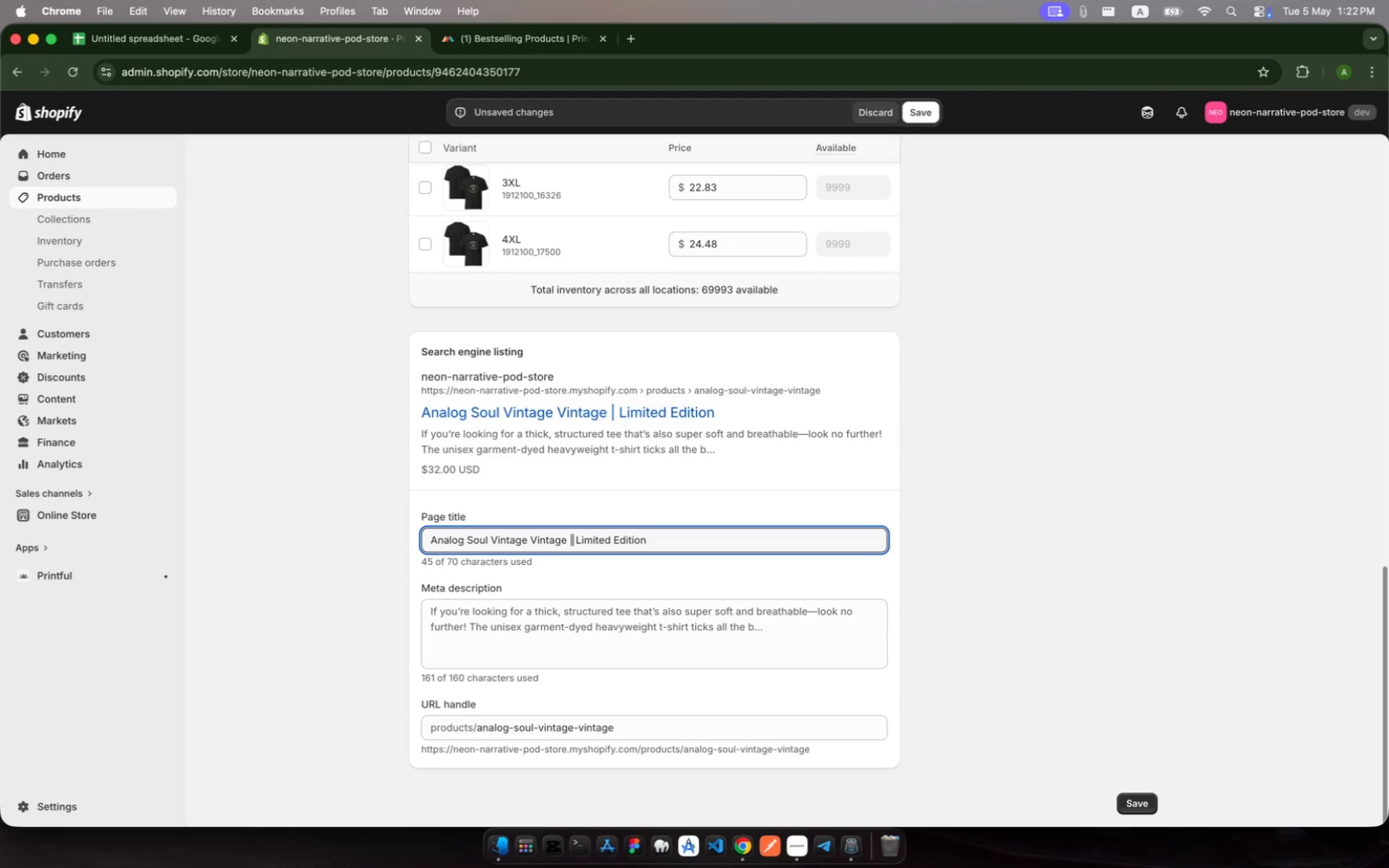 
hold_key(key=ArrowRight, duration=1.51)
 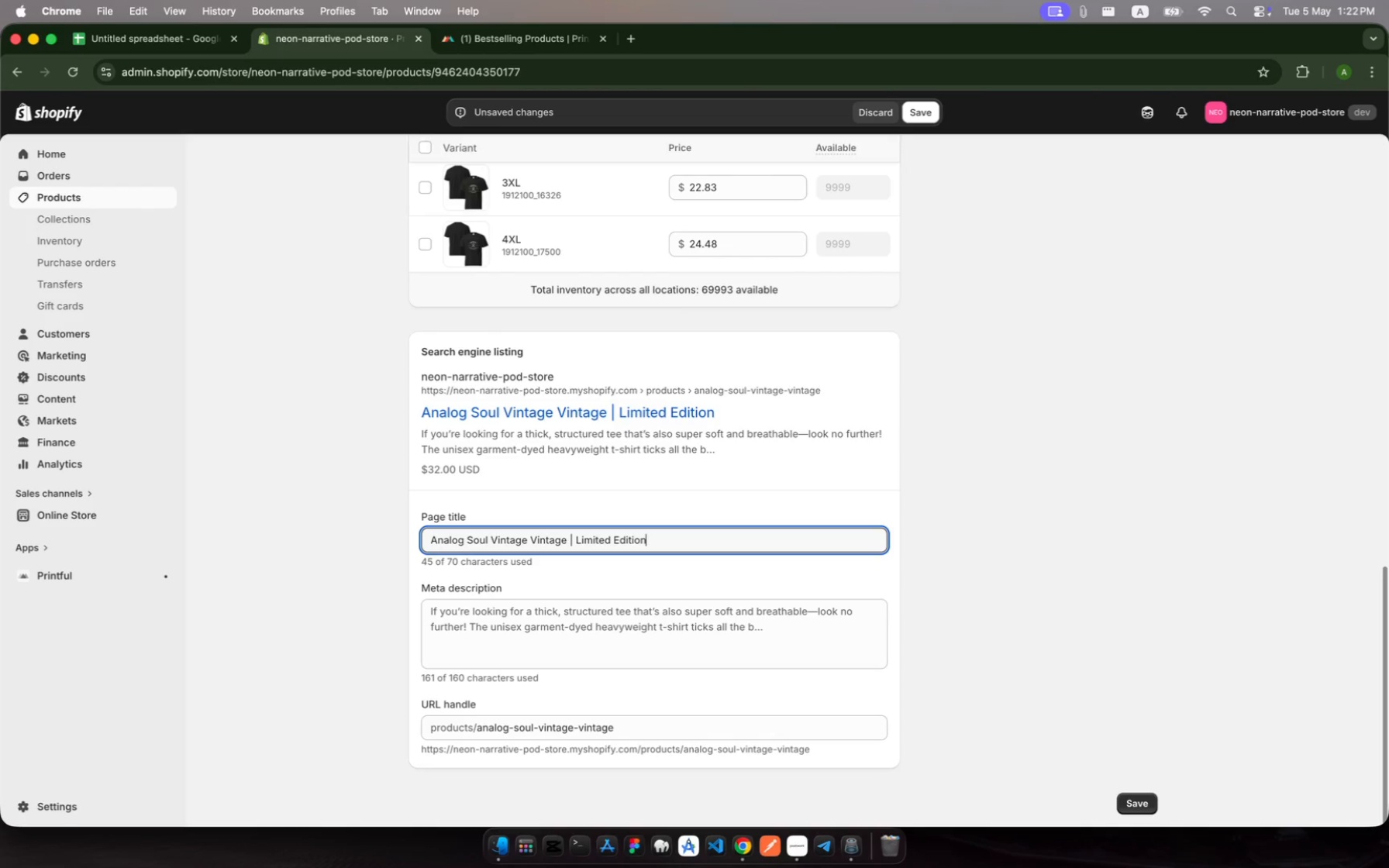 
hold_key(key=ArrowRight, duration=0.73)
 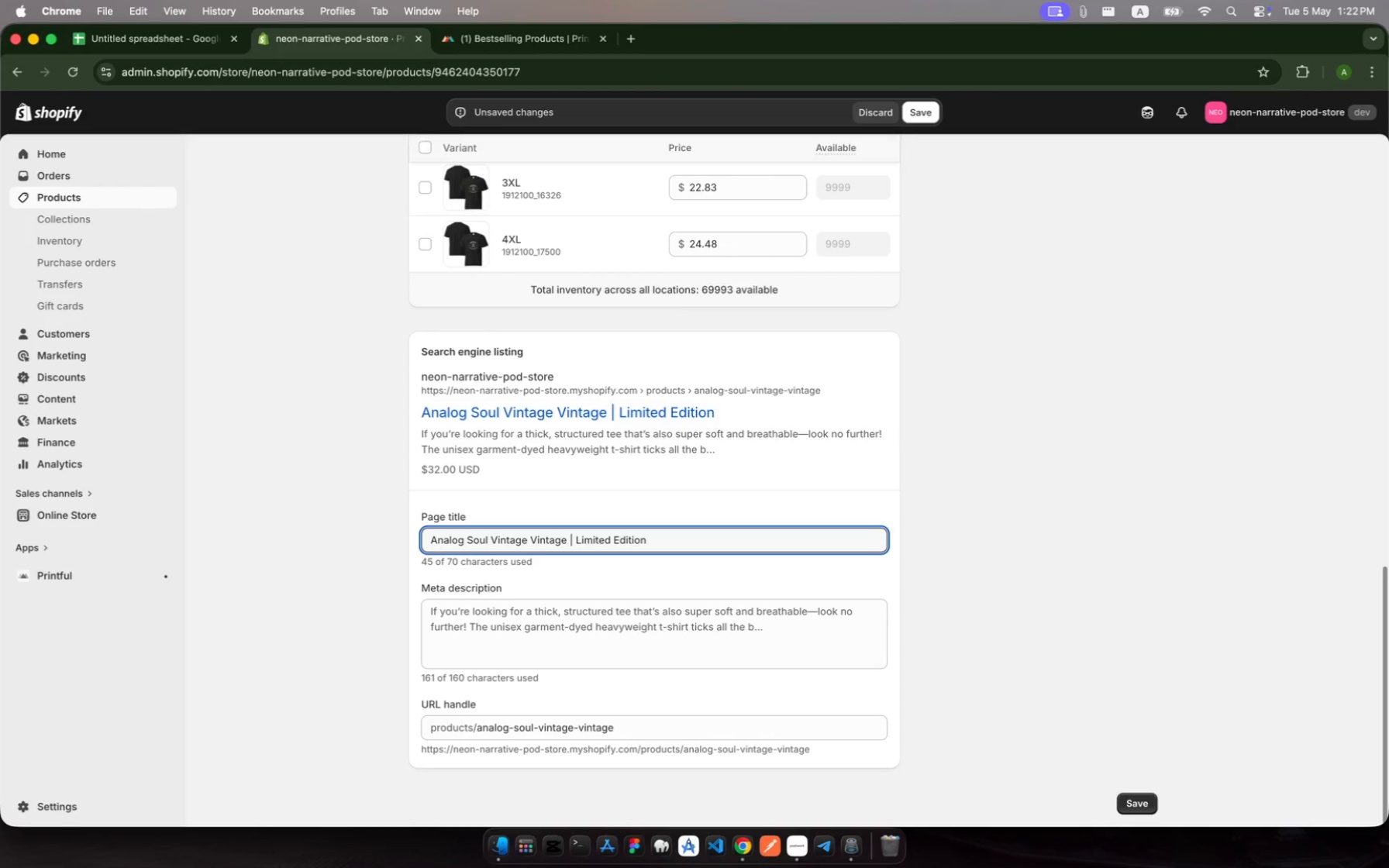 
type( | Neon Narrative)
 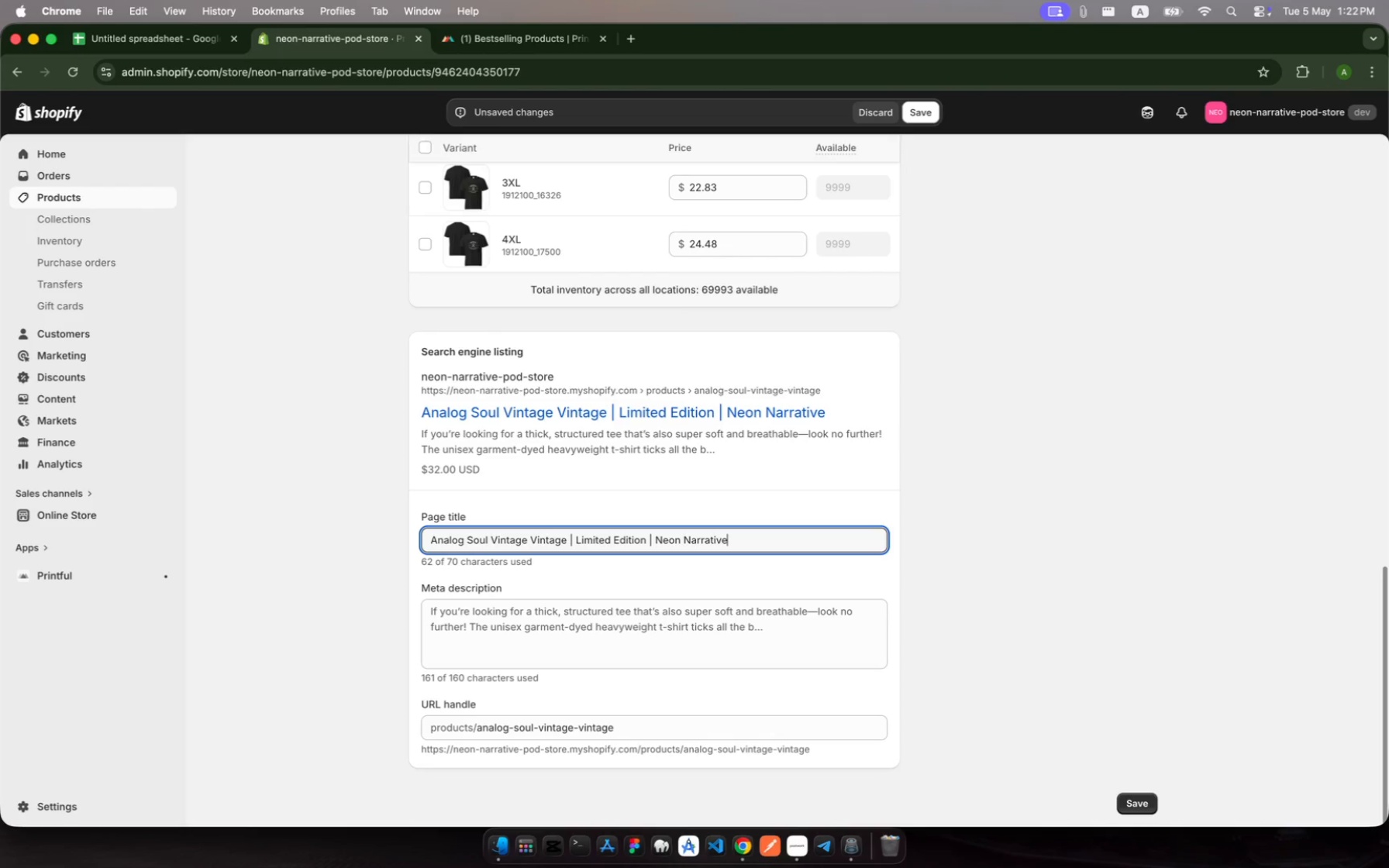 
left_click([611, 628])
 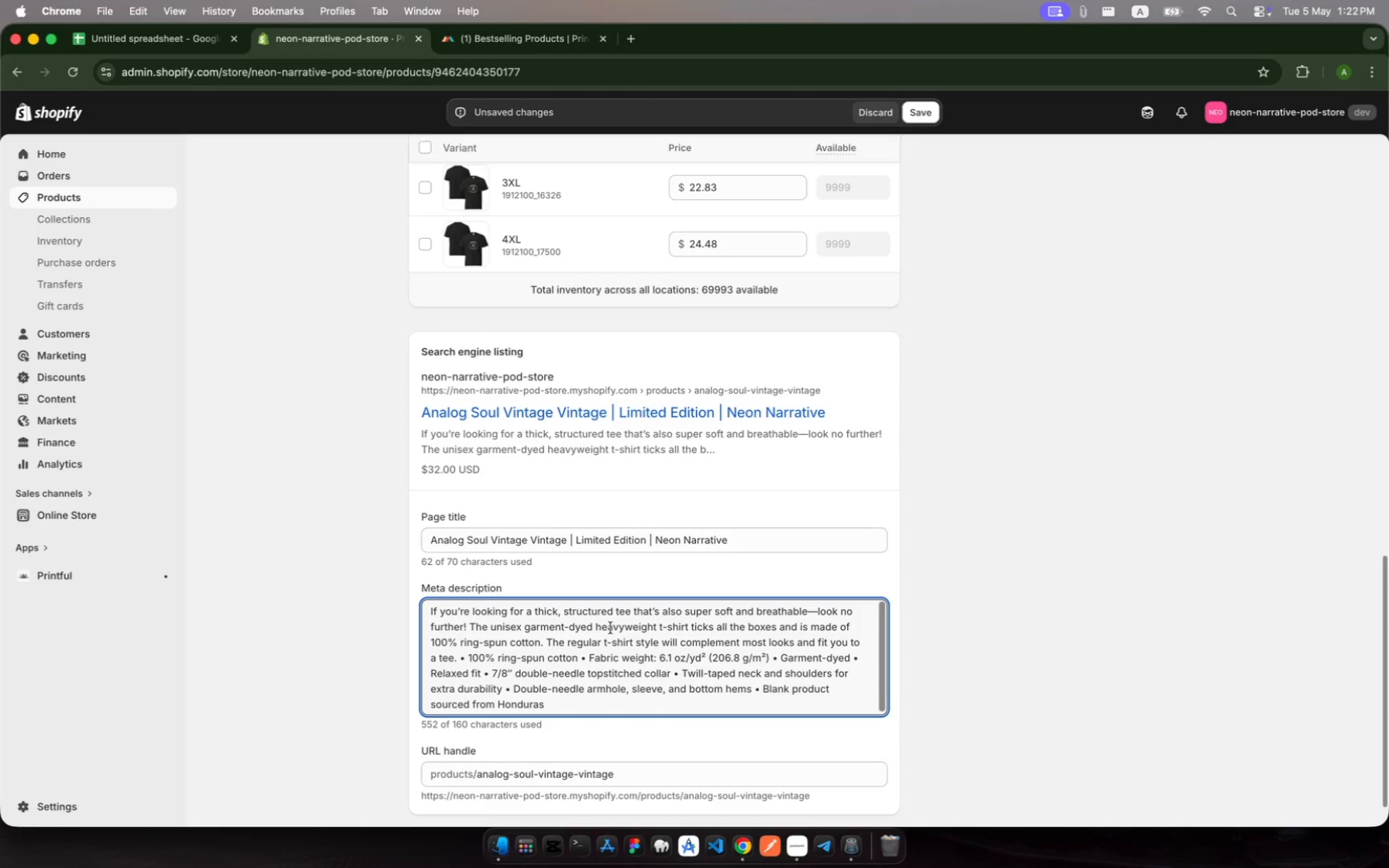 
key(Meta+MetaRight)
 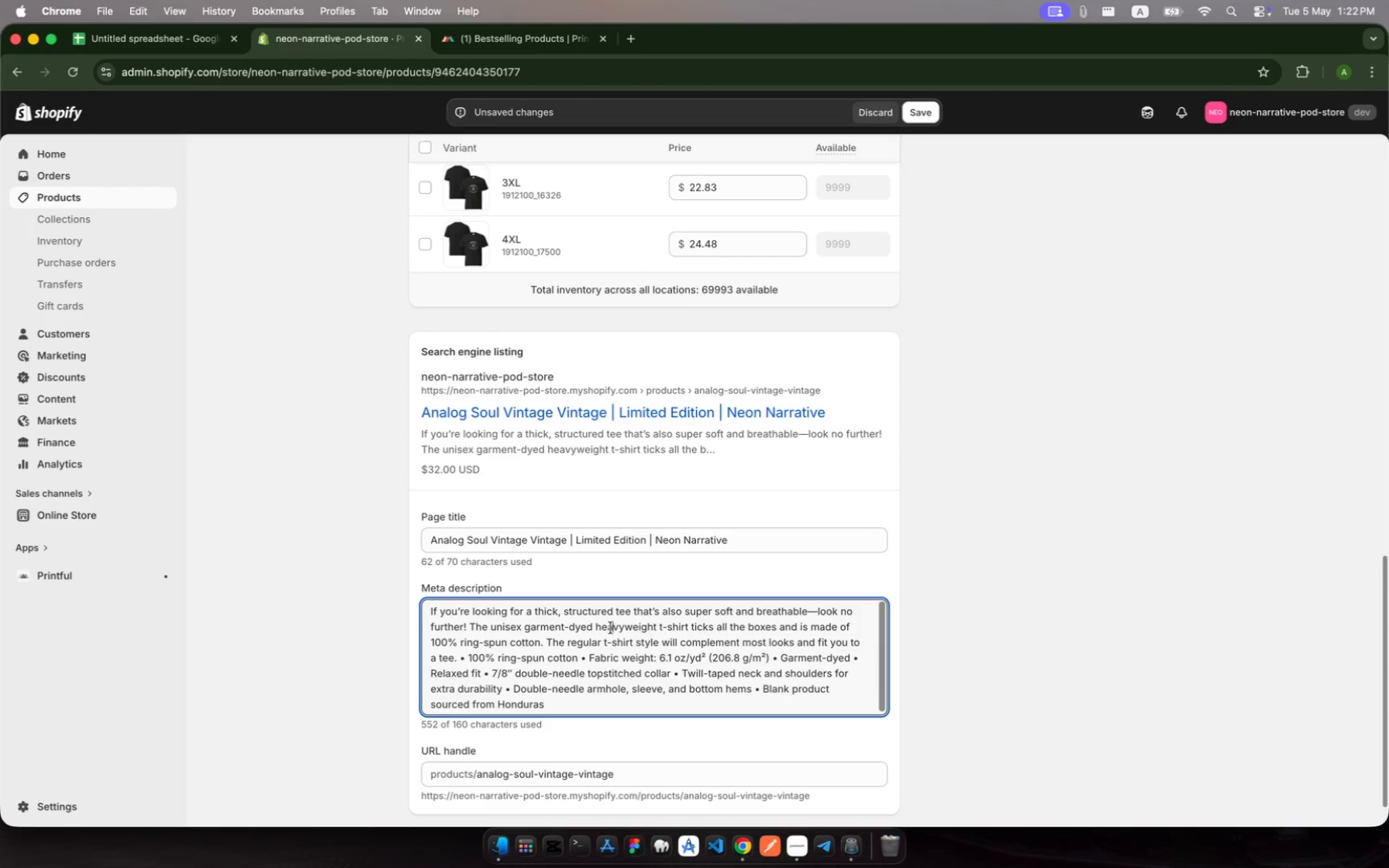 
key(Meta+A)
 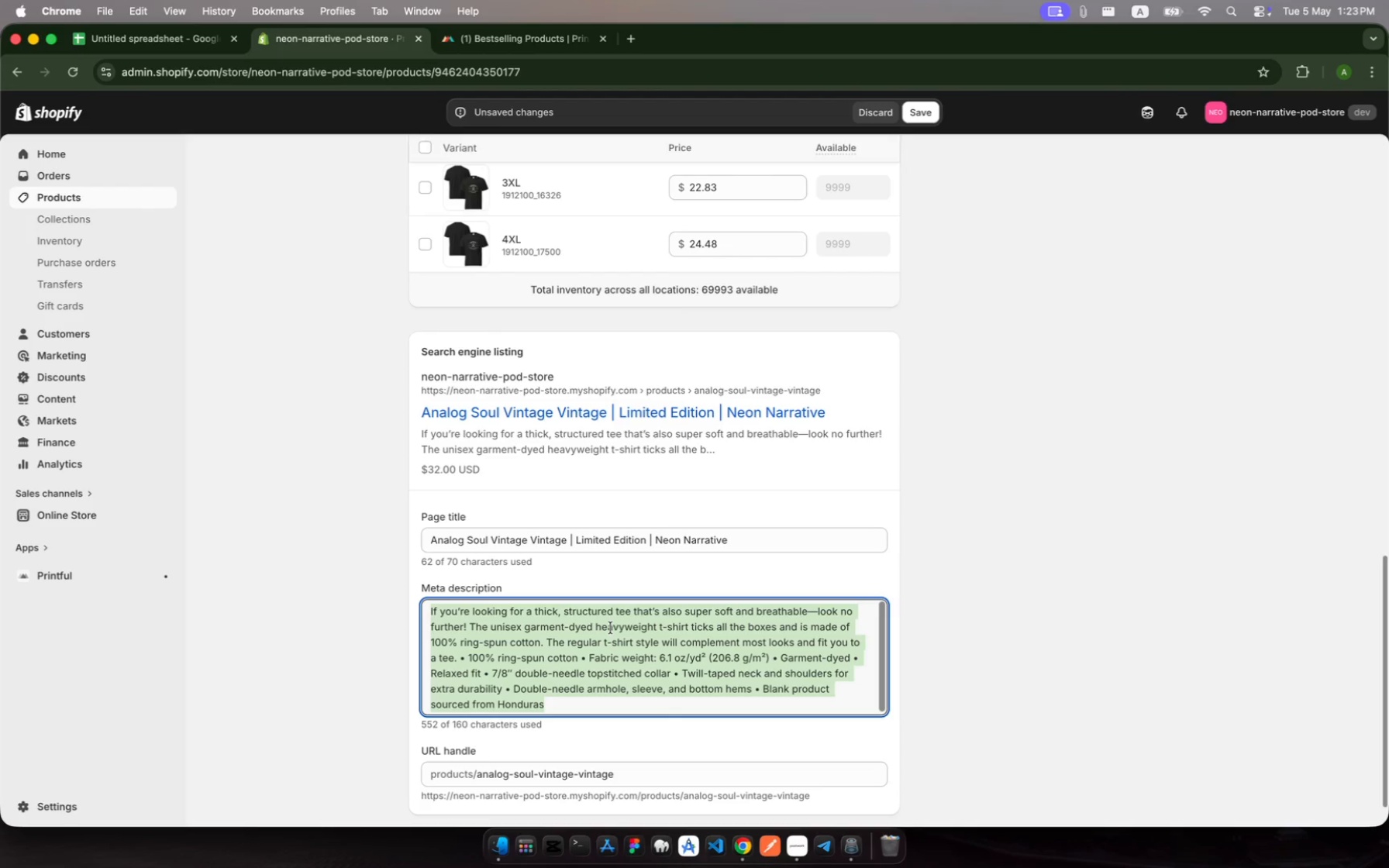 
wait(13.52)
 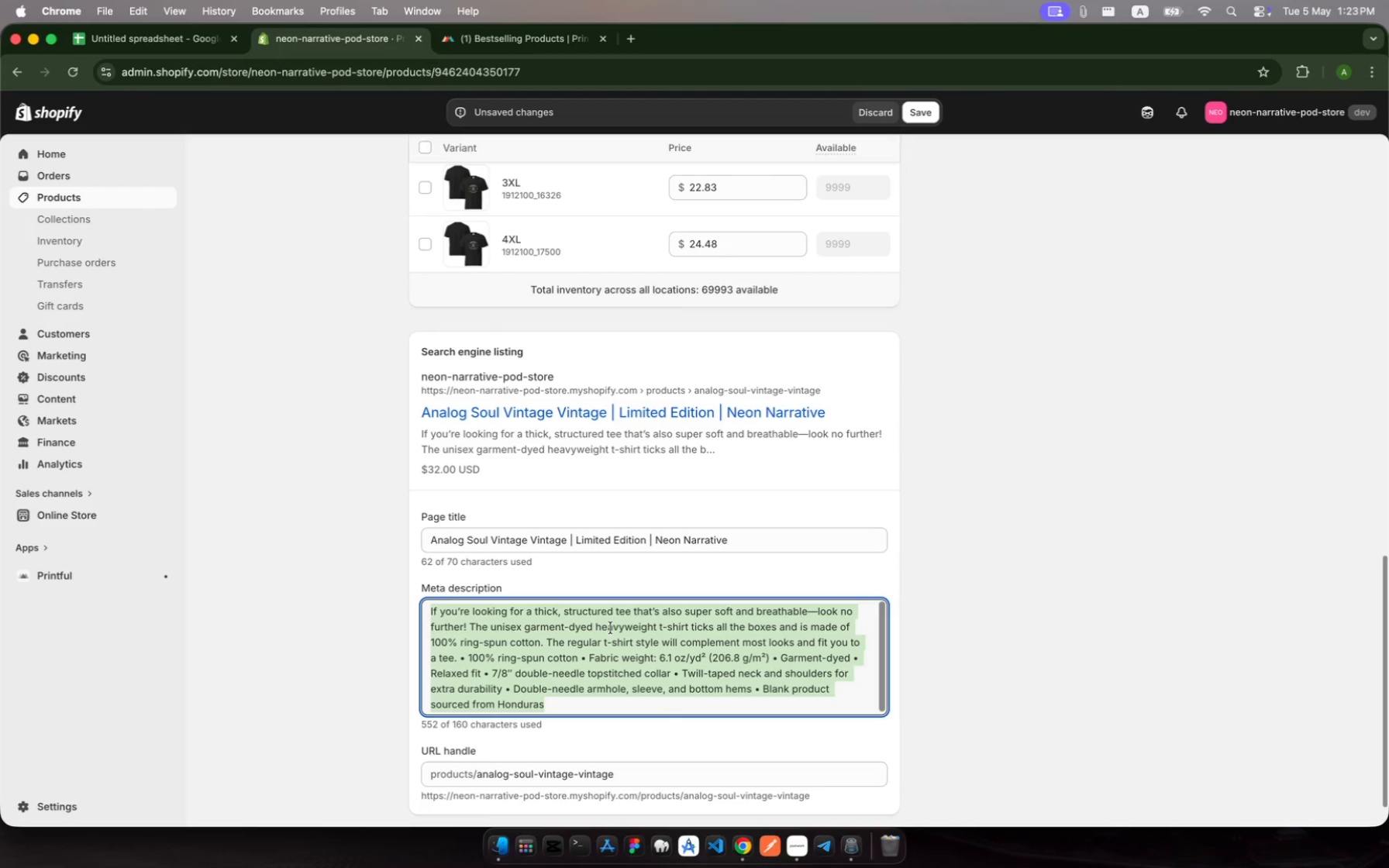 
type(Limited Editin pigment )
 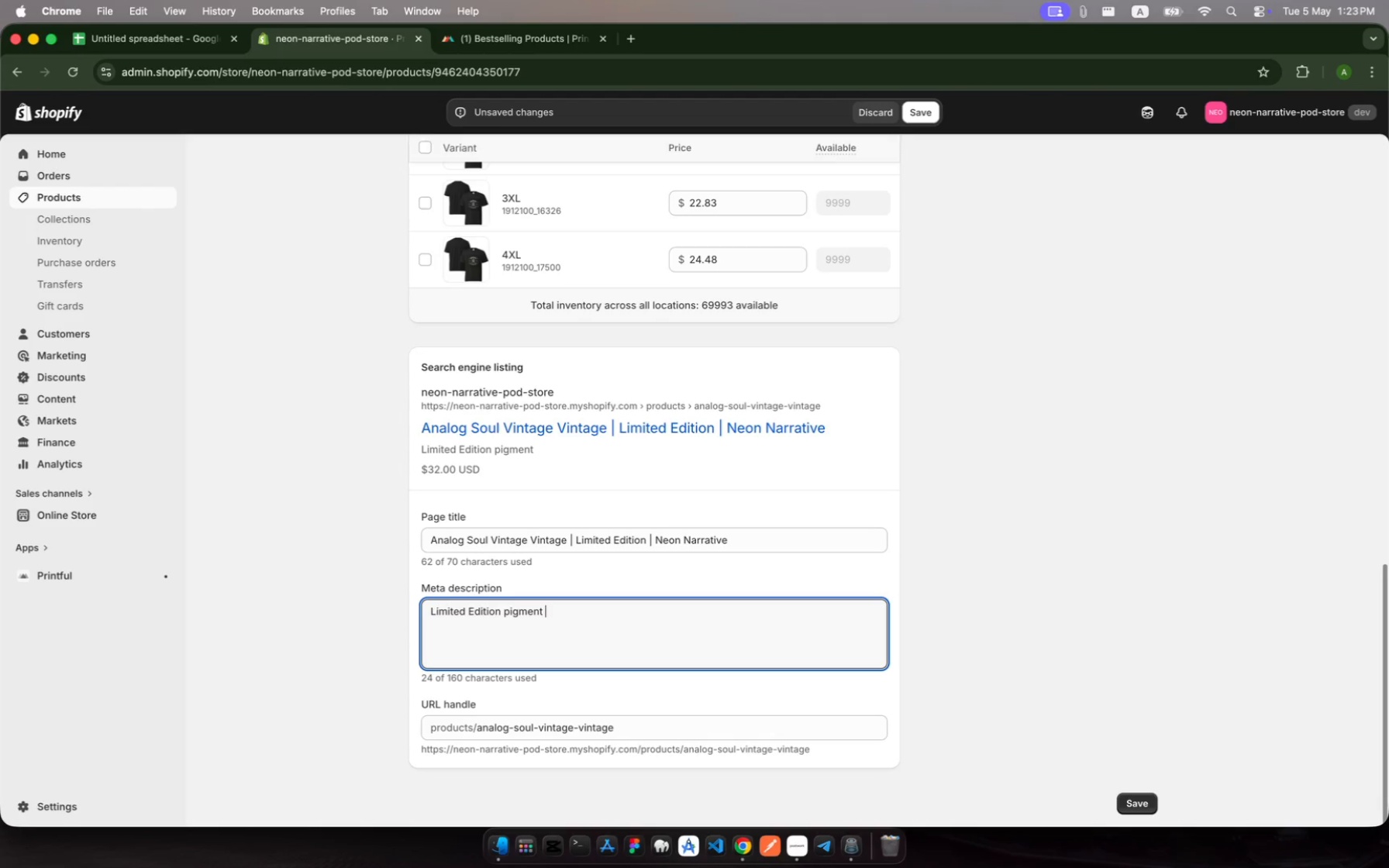 
hold_key(key=O, duration=0.3)
 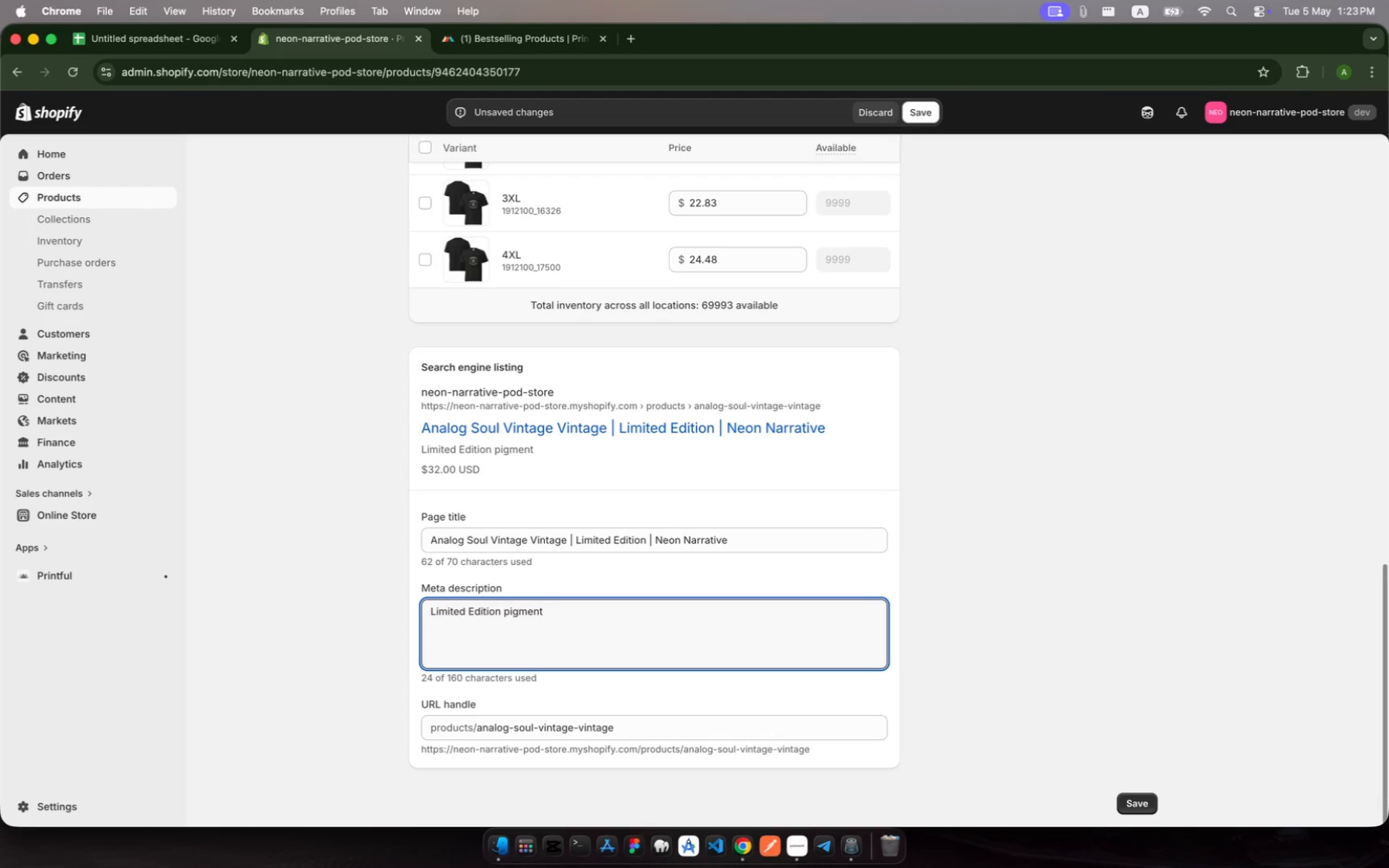 
wait(8.84)
 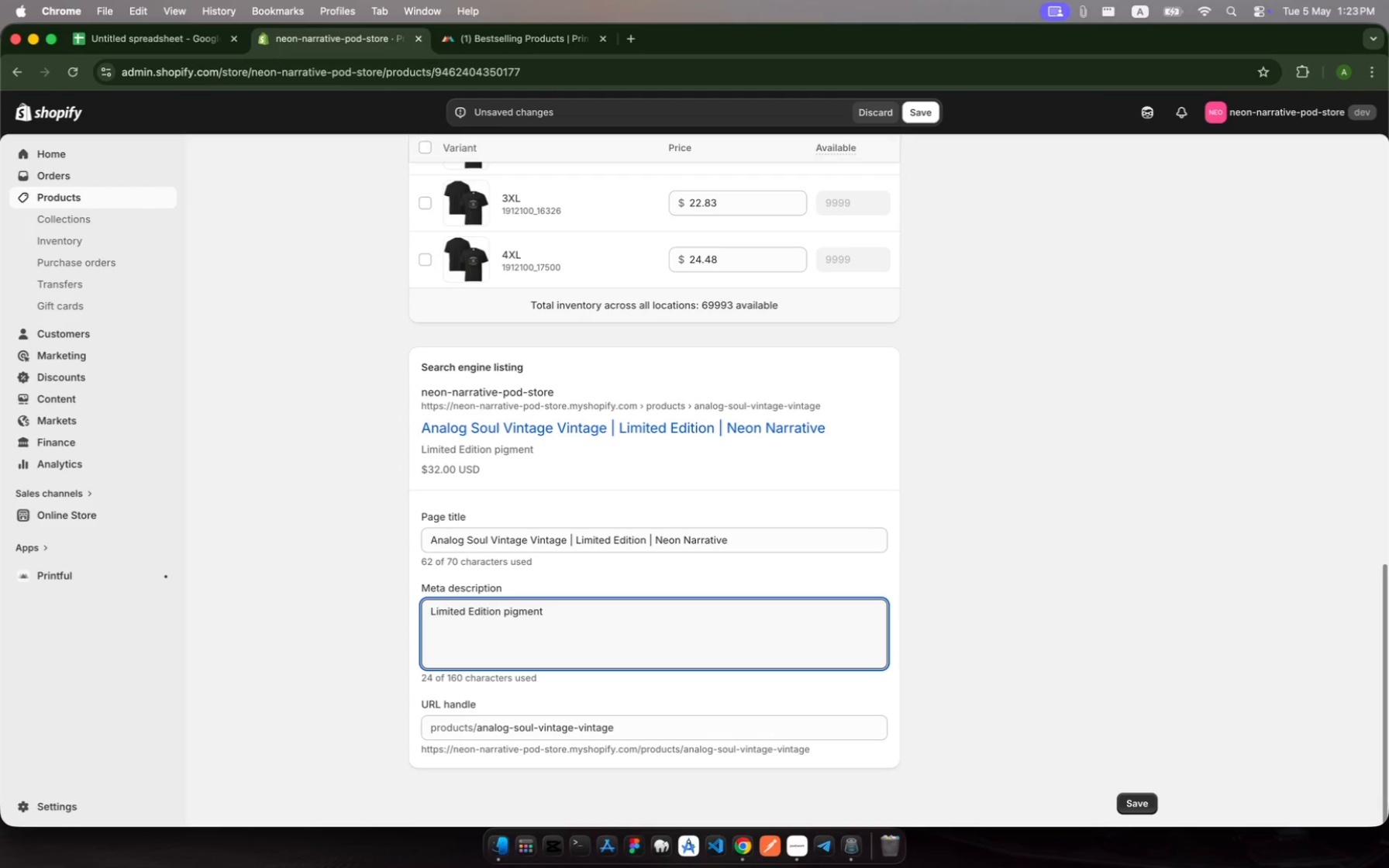 
key(Backspace)
type(-dyed )
 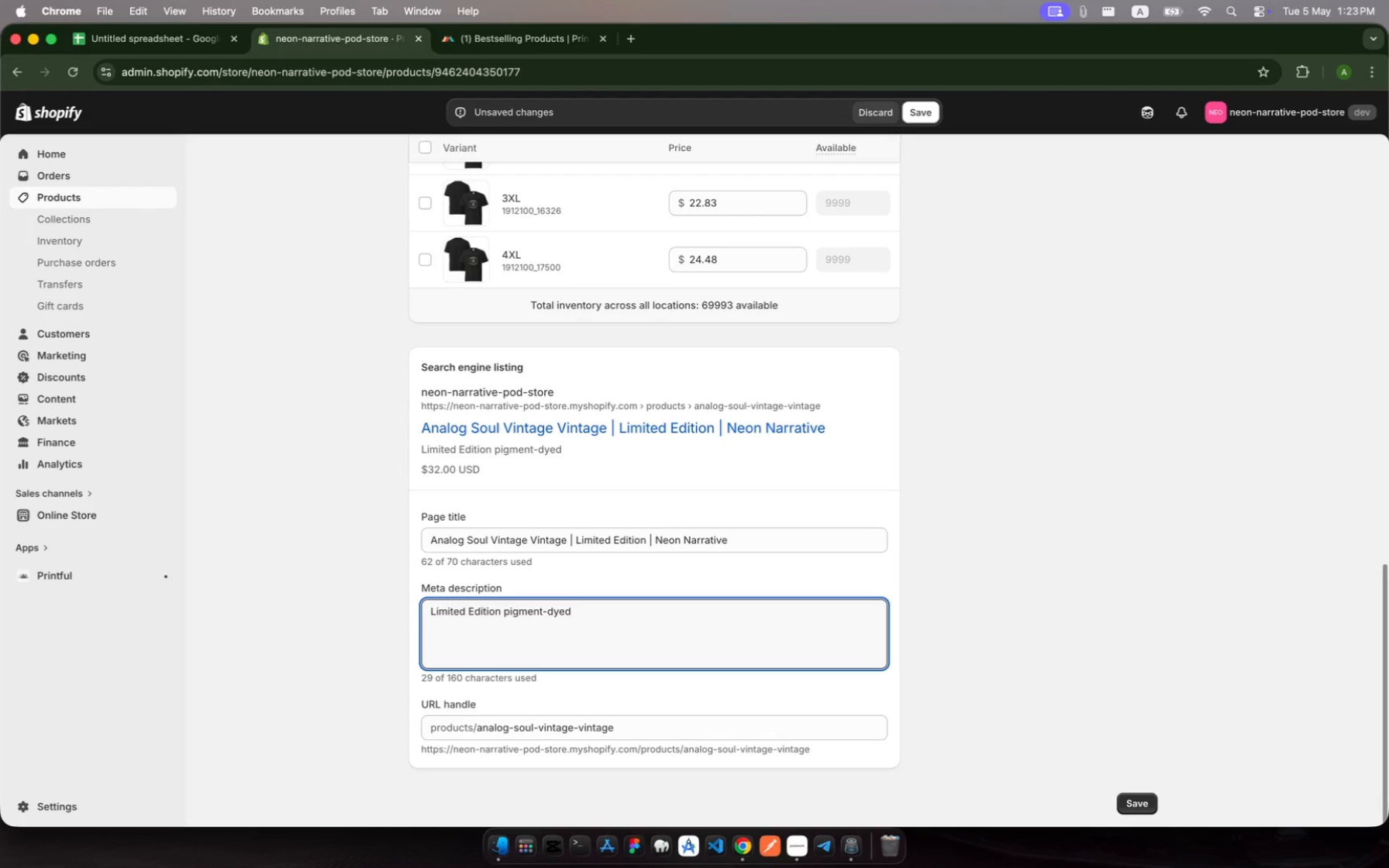 
type(vintae )
 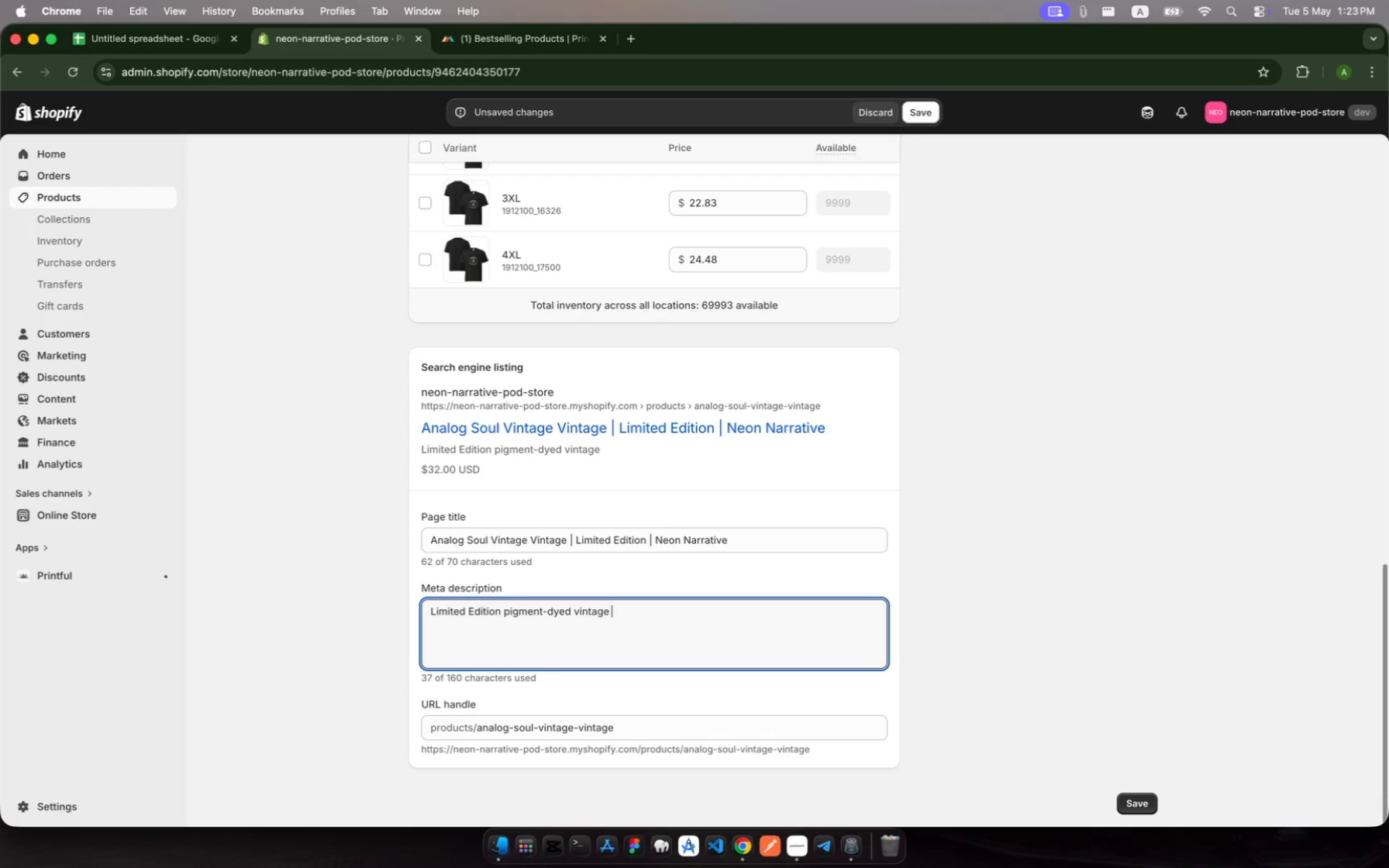 
hold_key(key=G, duration=0.32)
 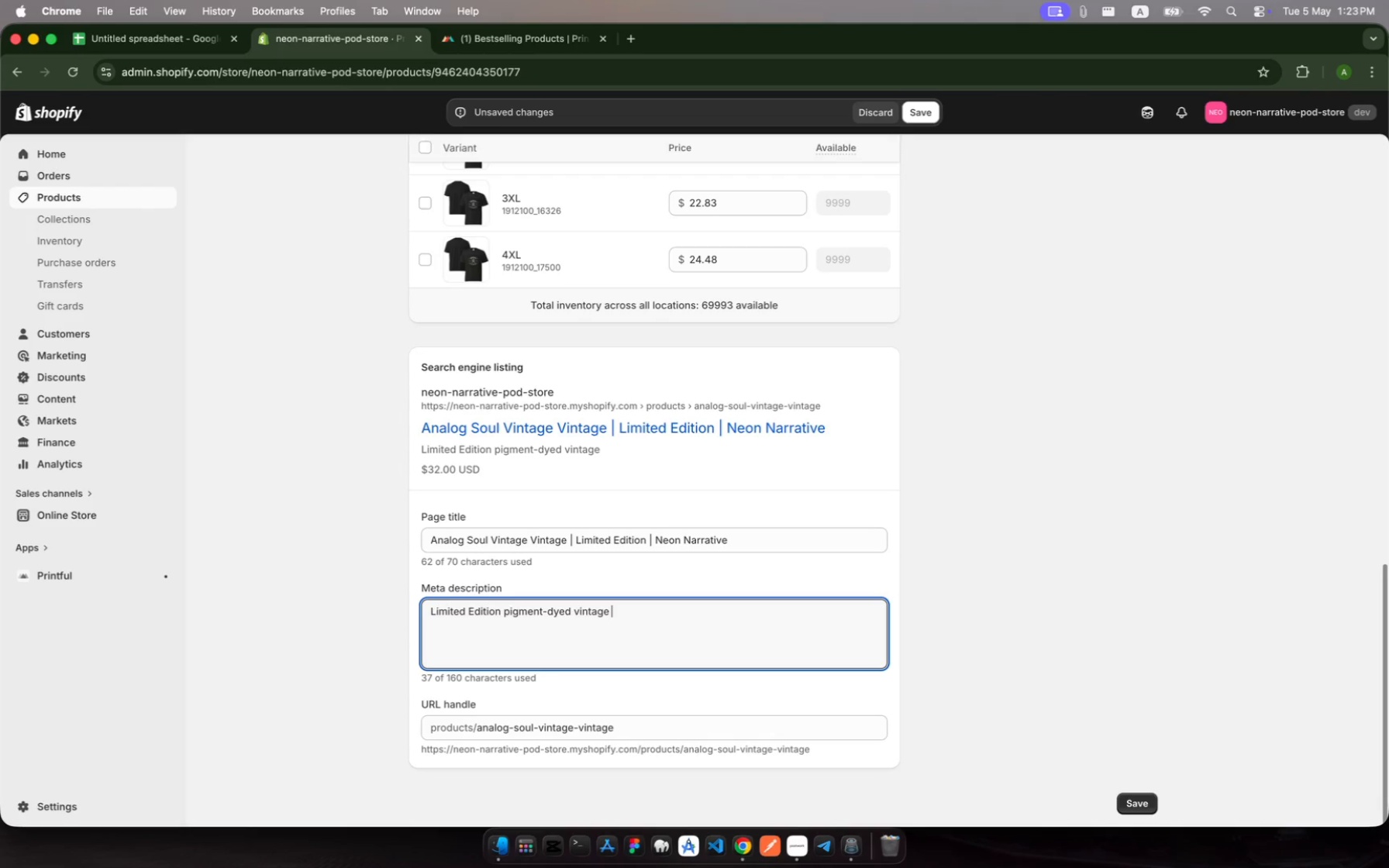 
wait(9.21)
 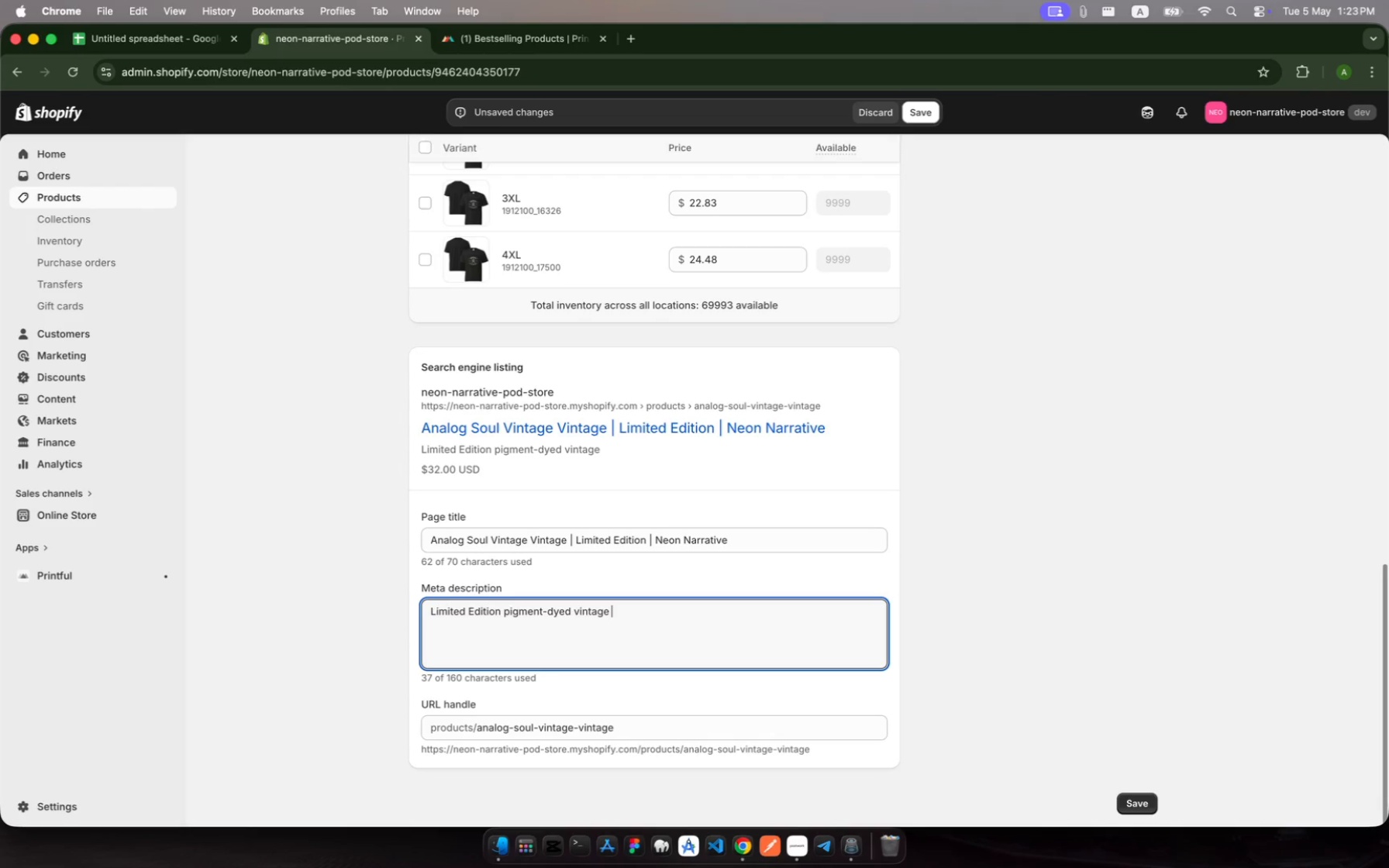 
type(tee fr audi tourists )
 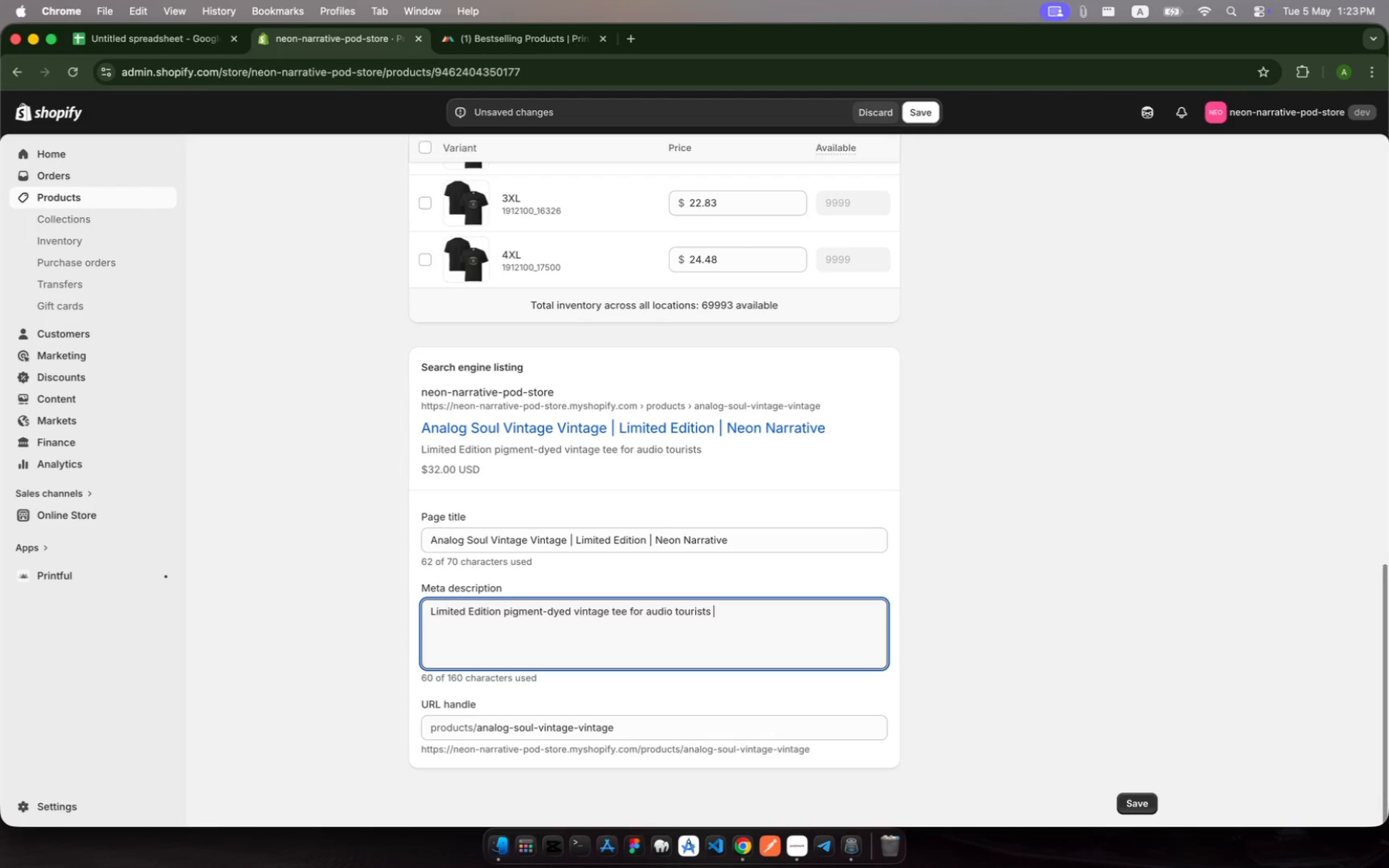 
key(Backspace)
key(Backspace)
key(Backspace)
key(Backspace)
key(Backspace)
key(Backspace)
key(Backspace)
key(Backspace)
key(Backspace)
type(purists)
 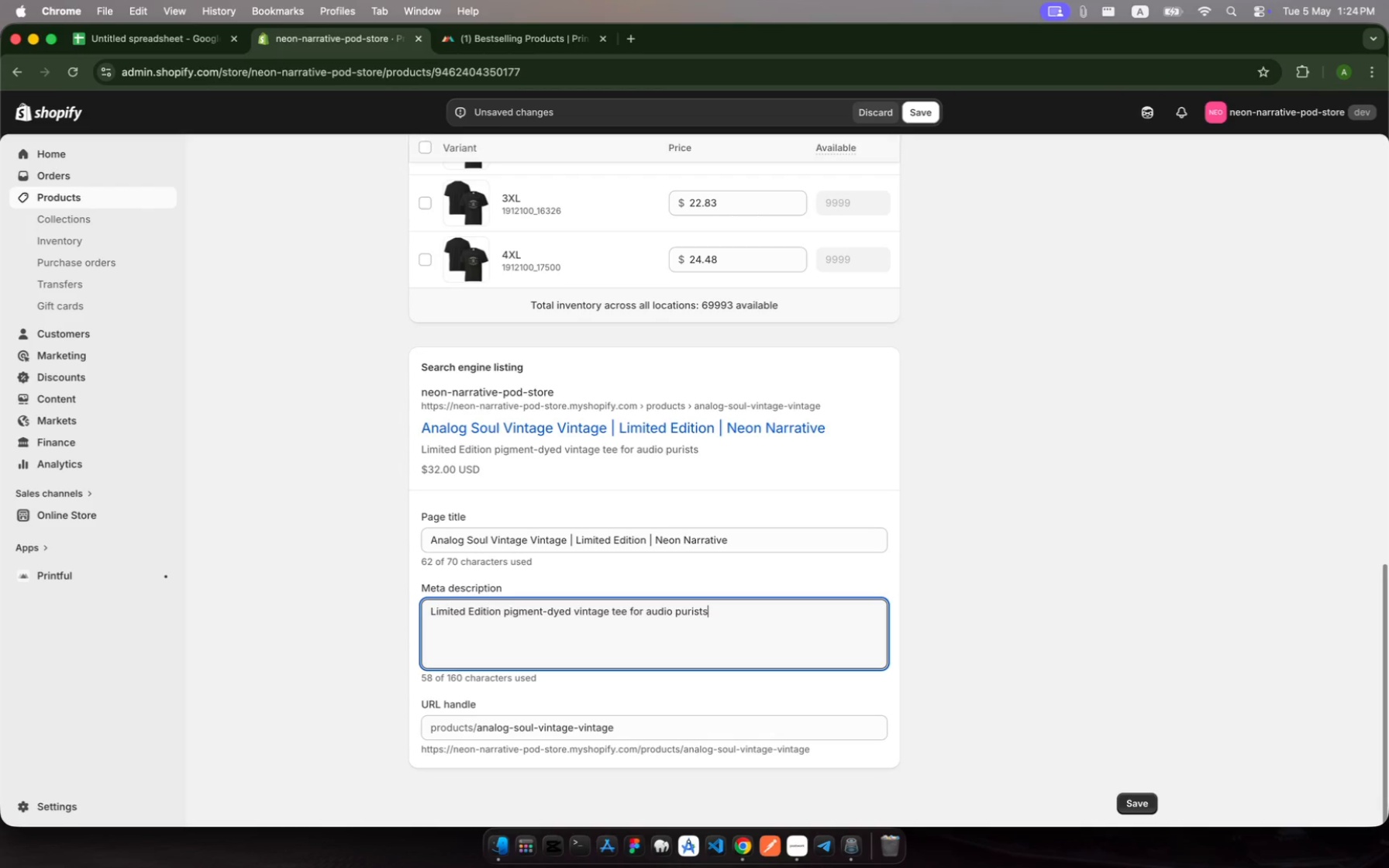 
key(Period)
 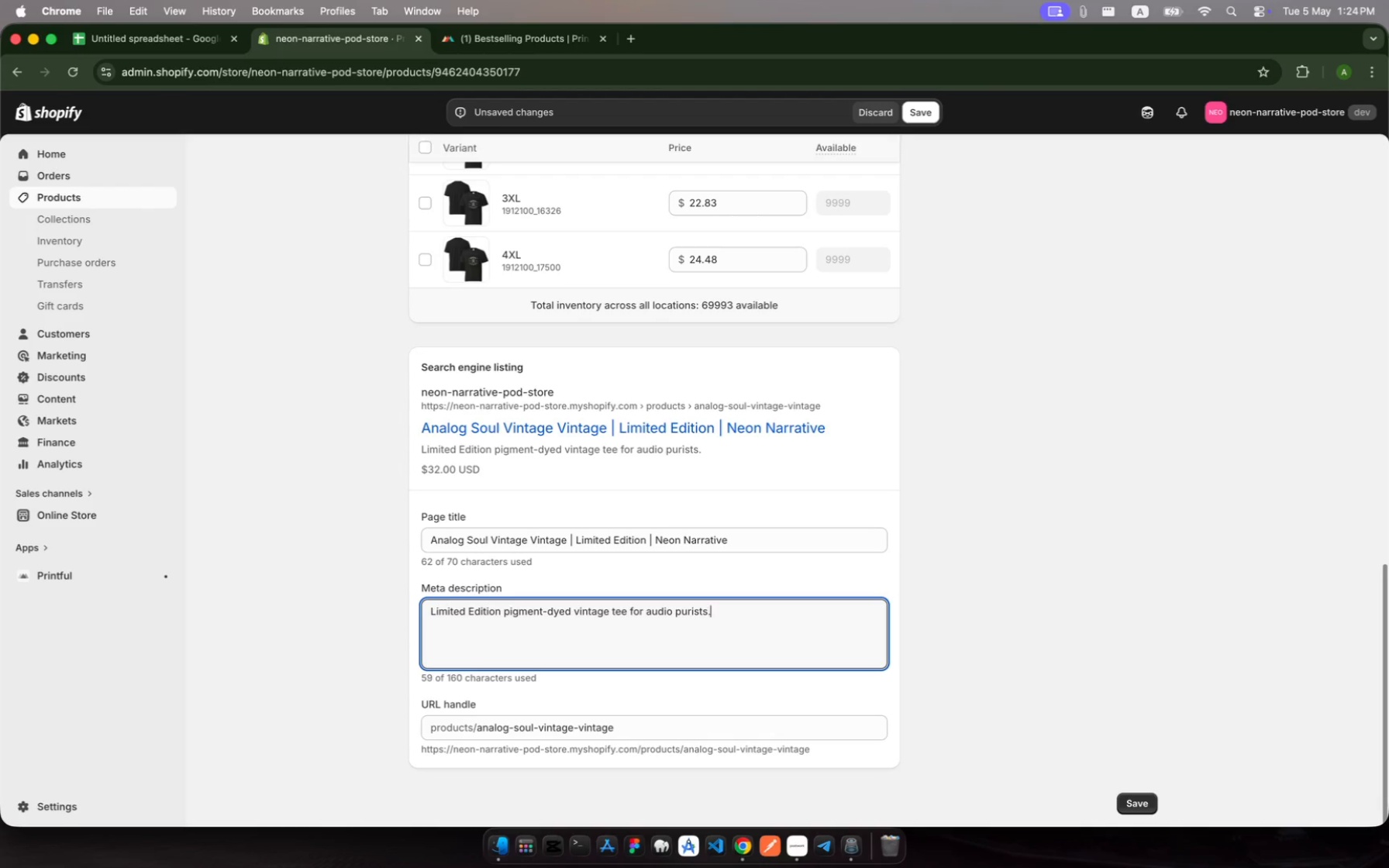 
key(Space)
 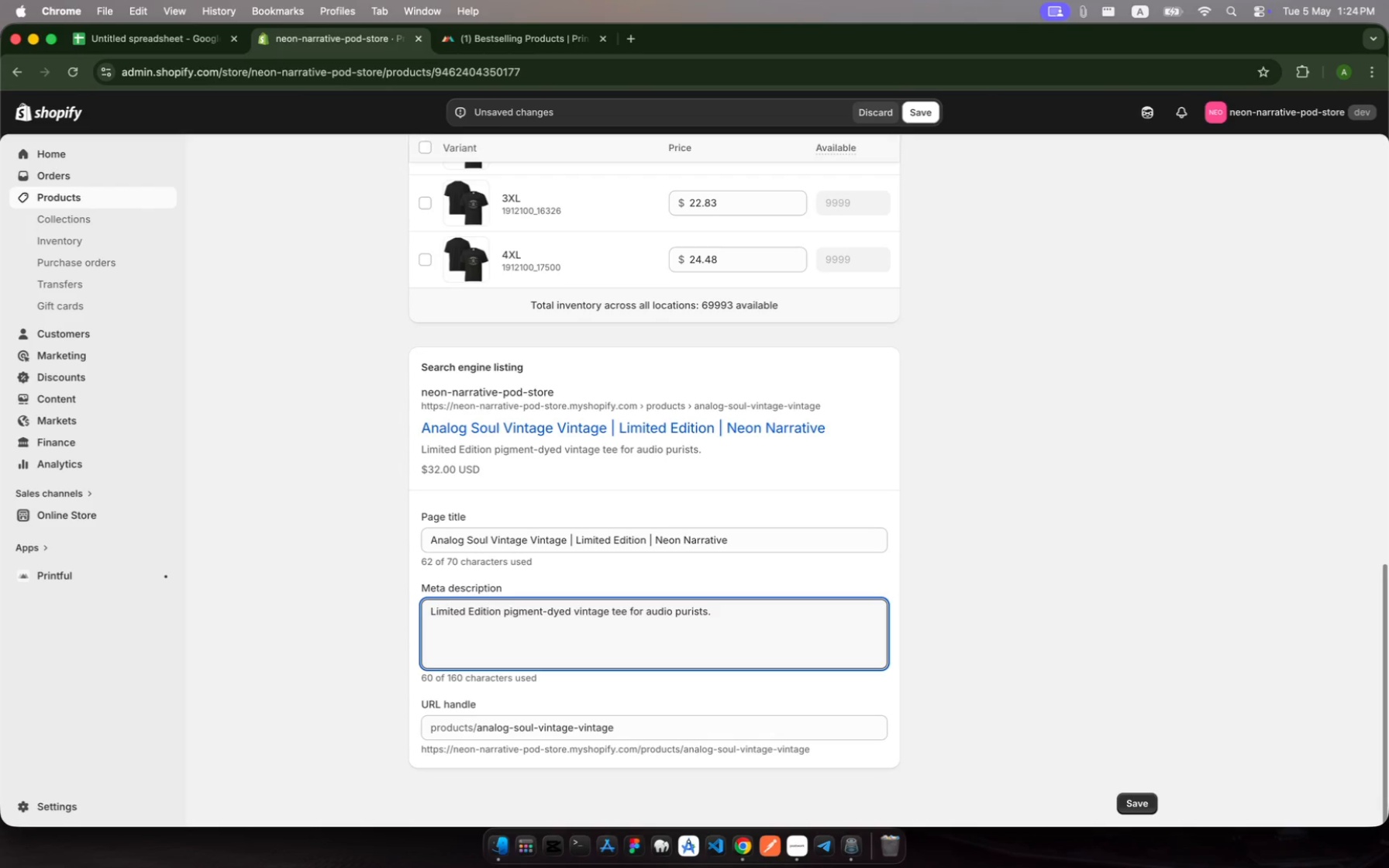 
wait(14.04)
 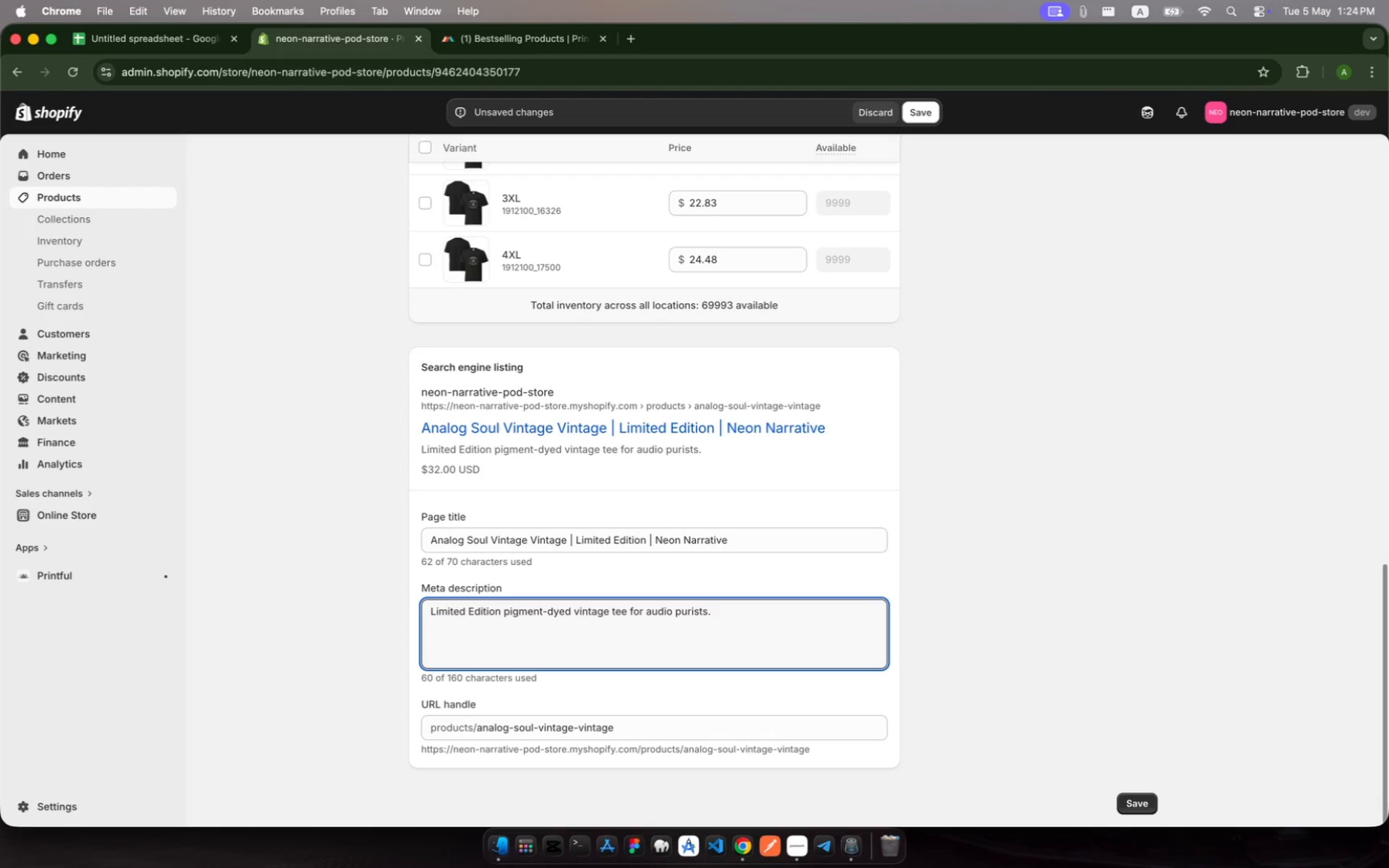 
type(Washed Finish that )
 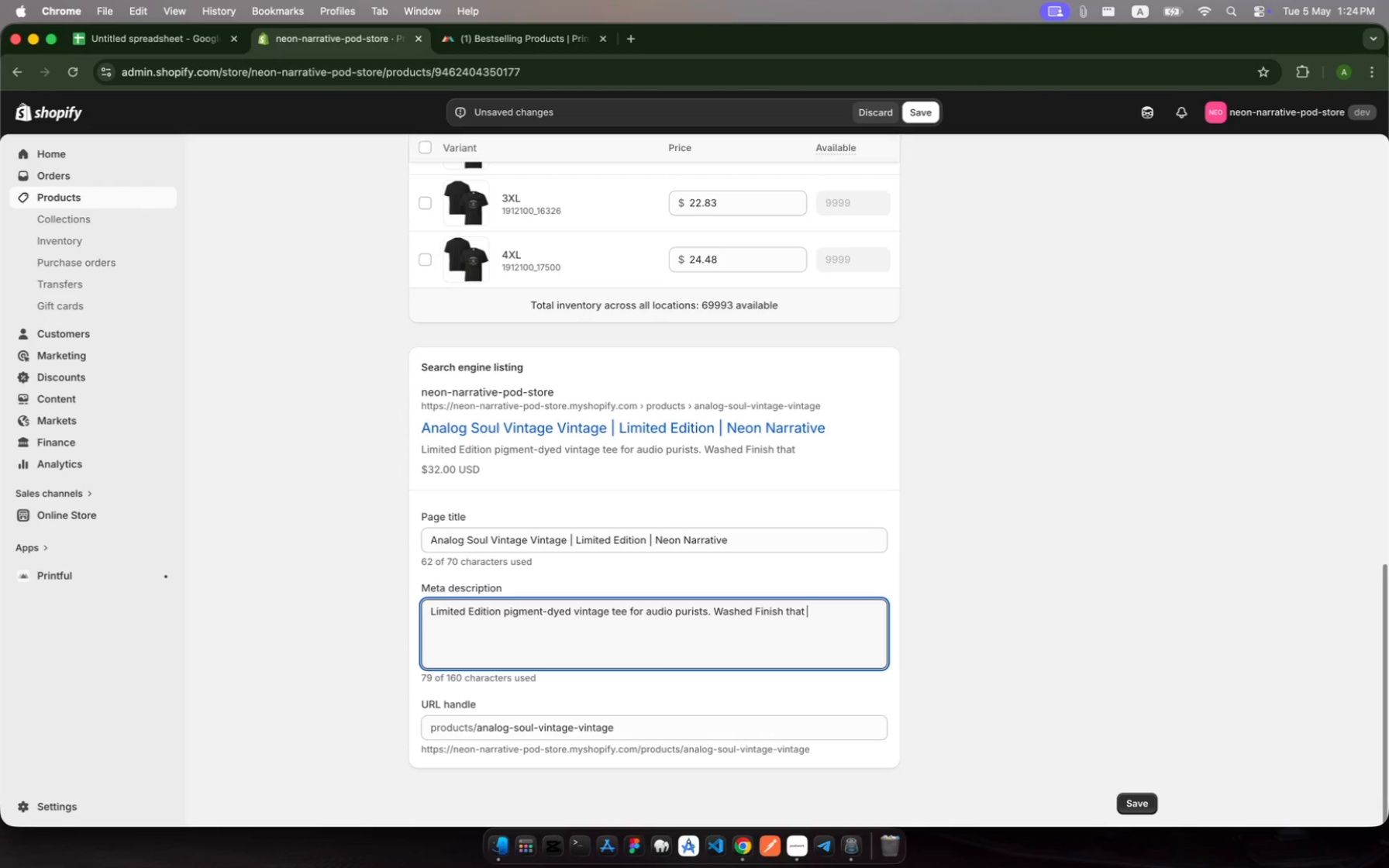 
wait(7.28)
 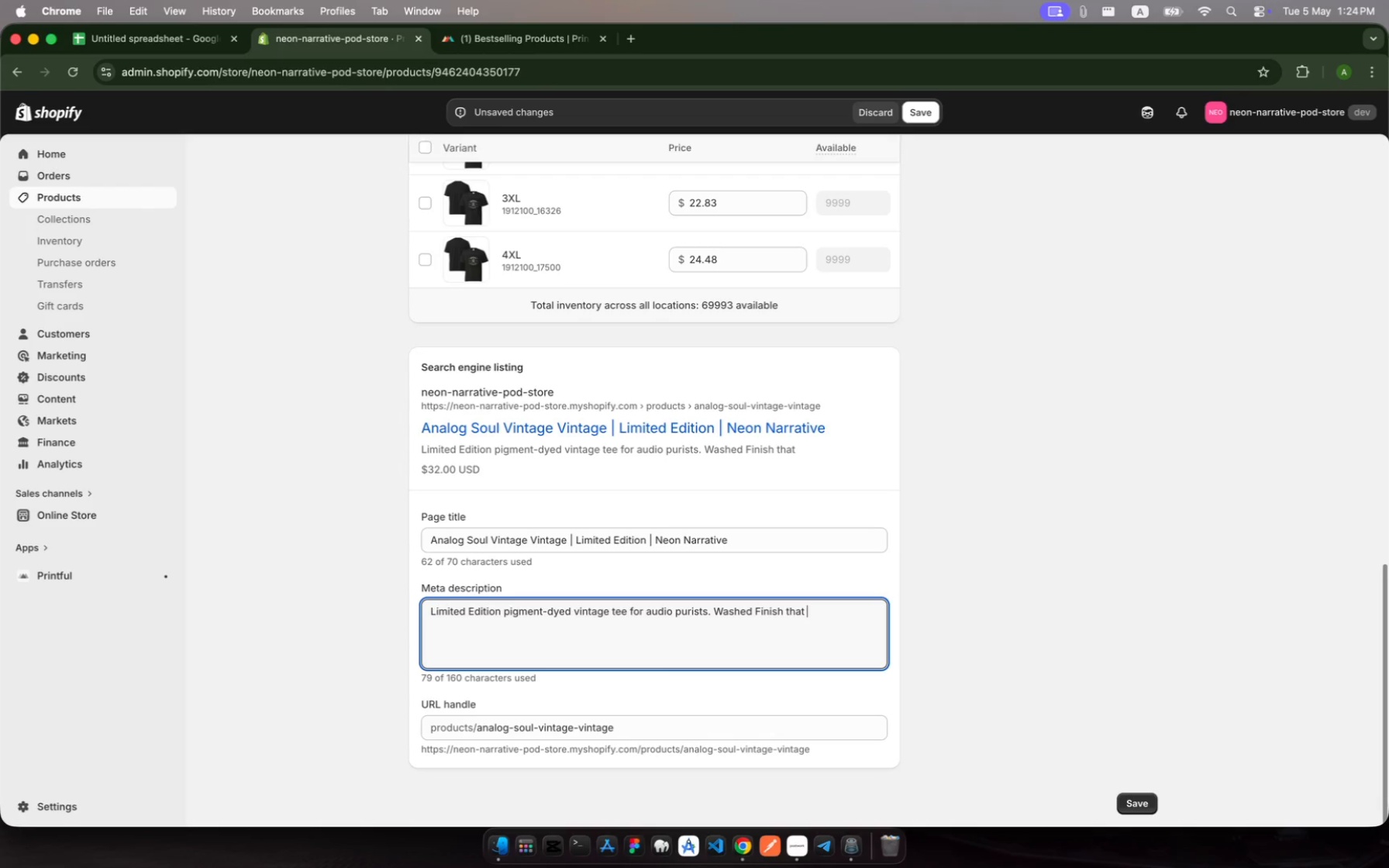 
type(gets )
 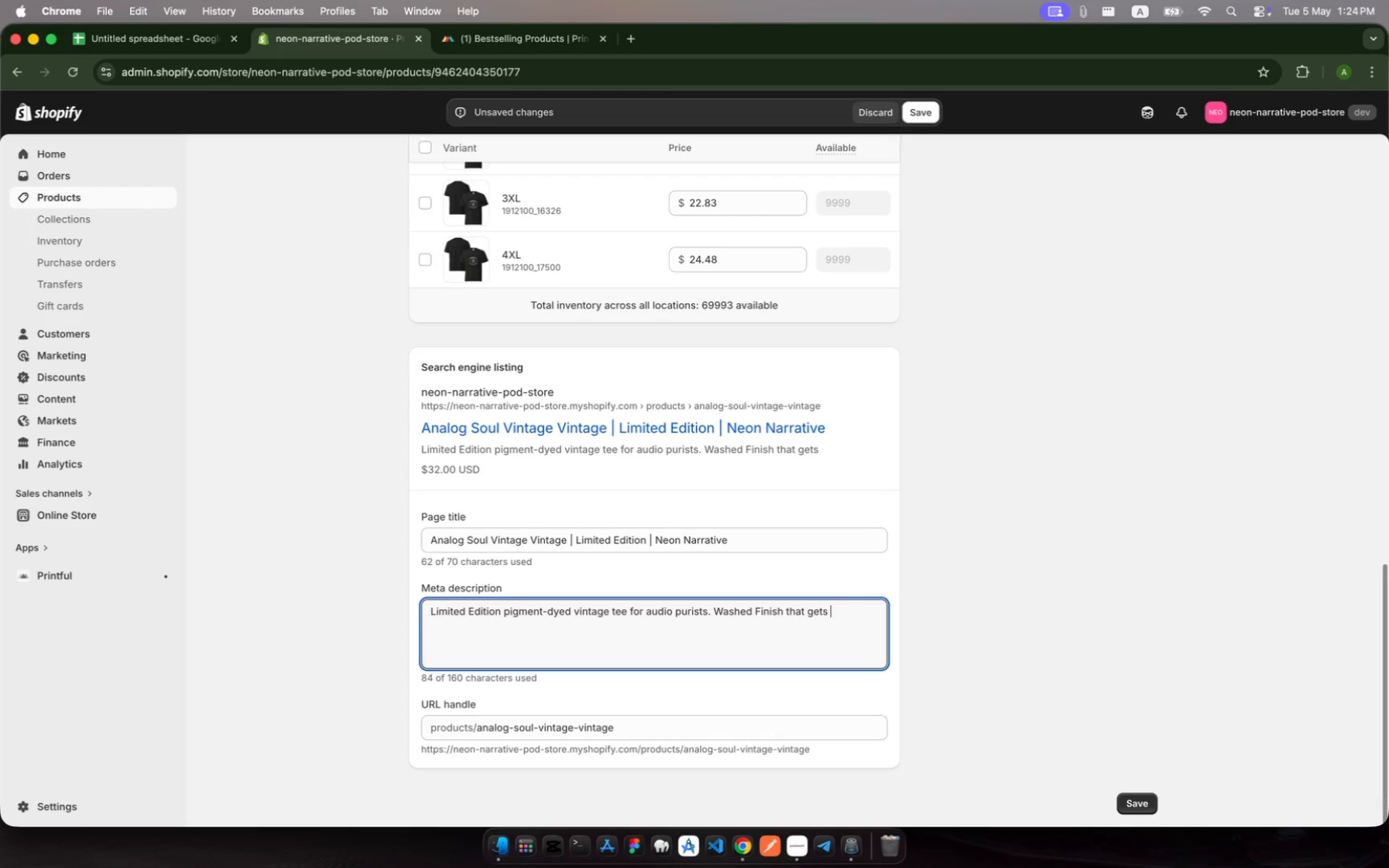 
wait(6.94)
 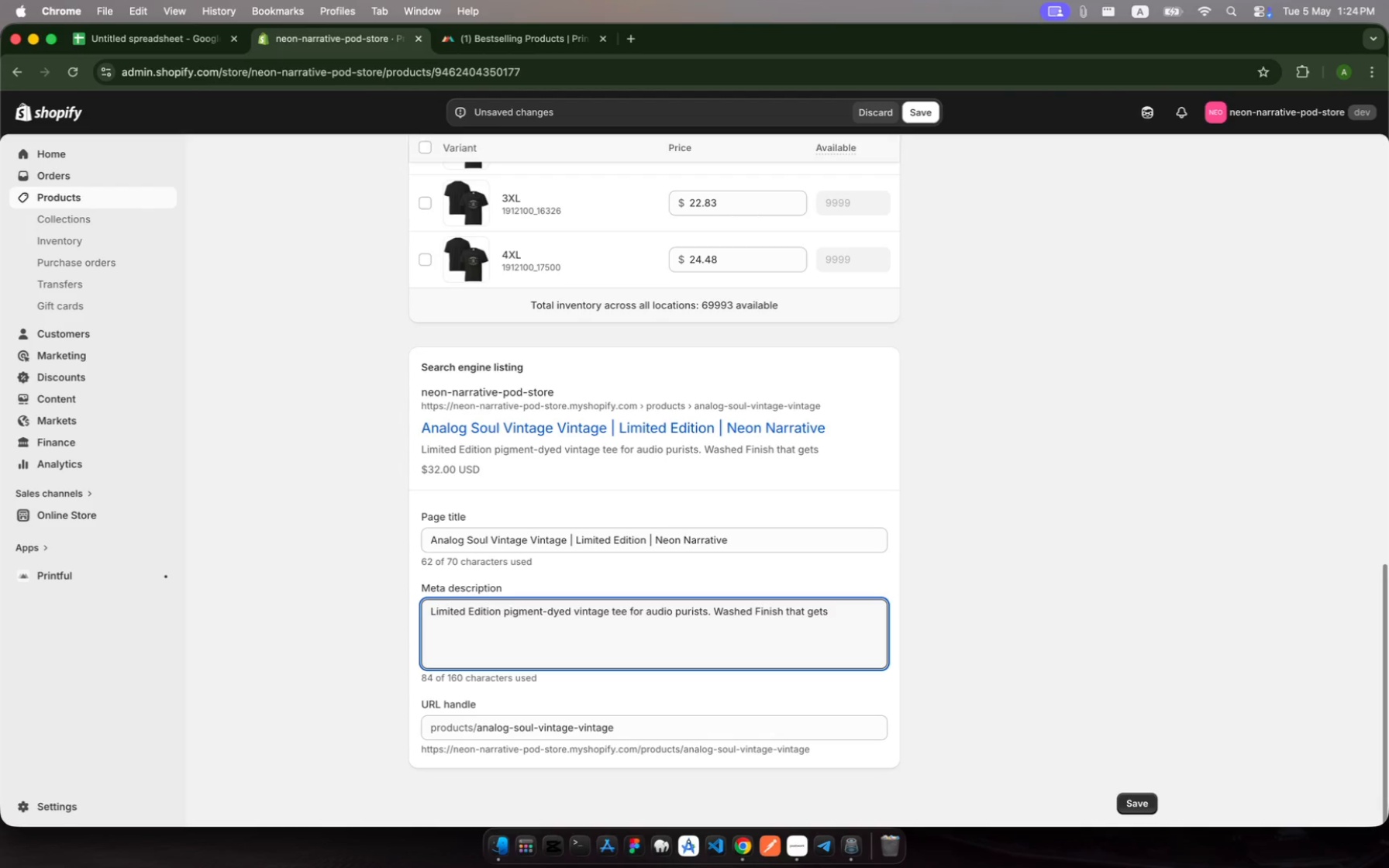 
type(better with )
 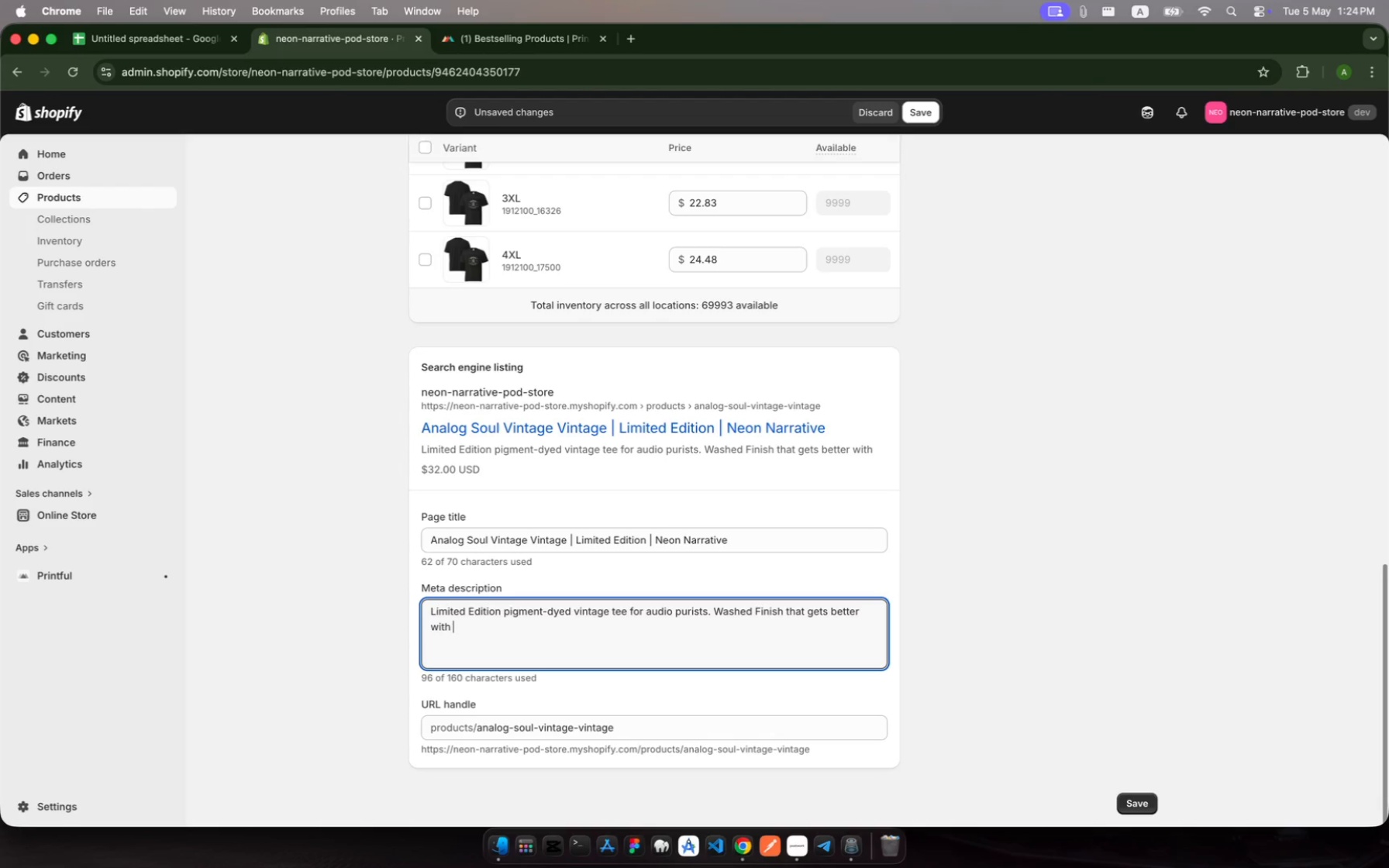 
wait(8.2)
 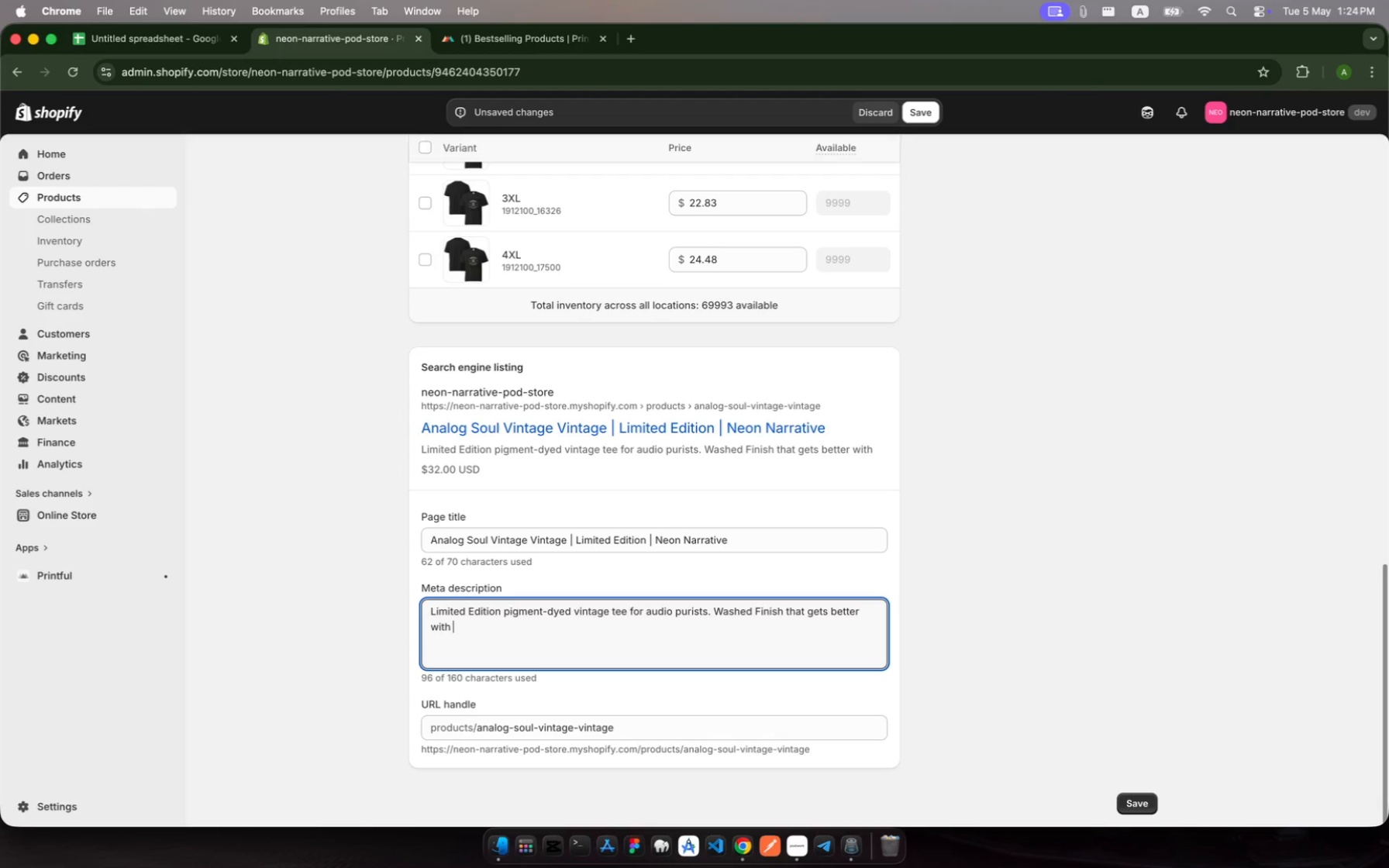 
type(every wer. Neon Narrative Exclusive)
 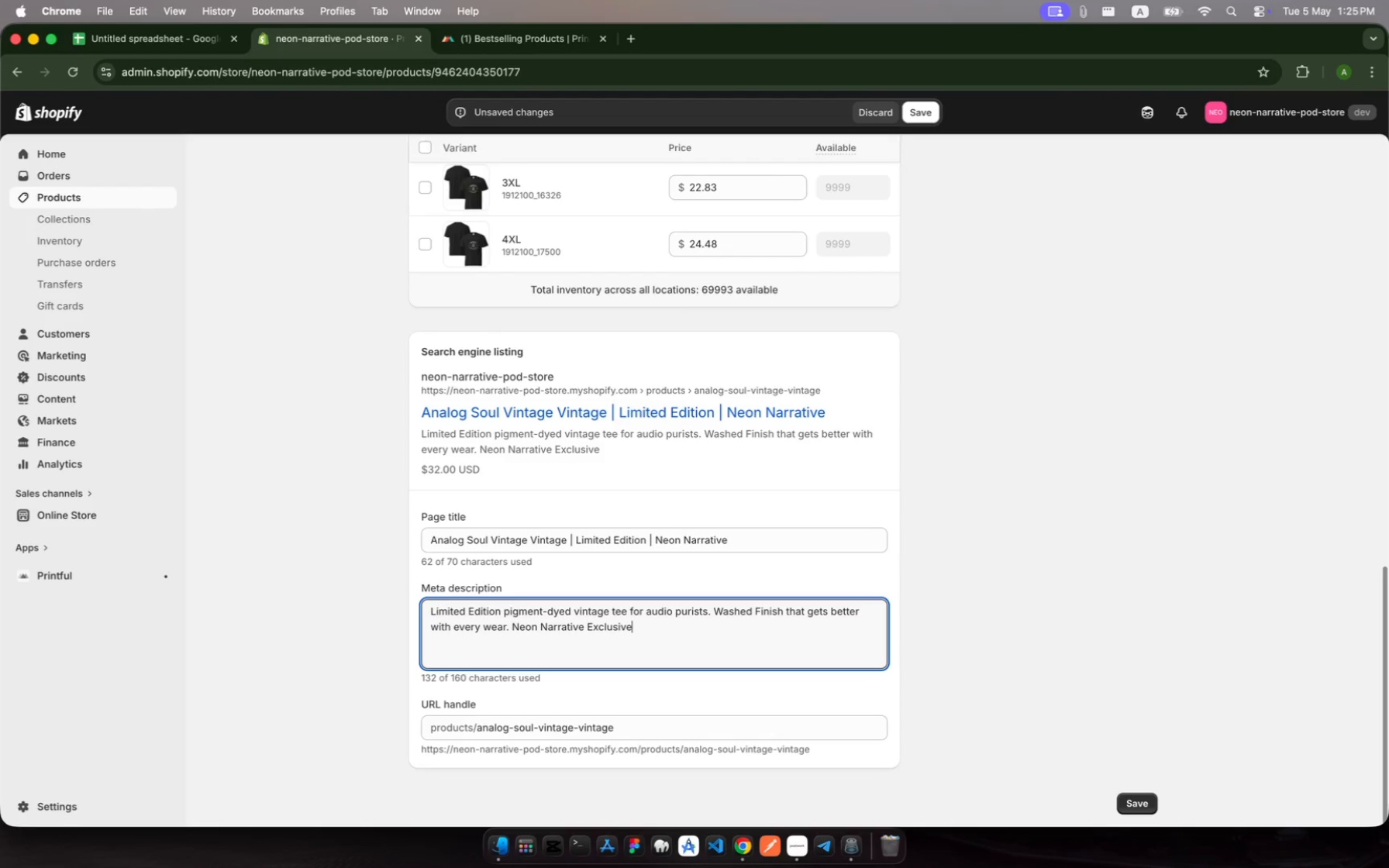 
wait(11.23)
 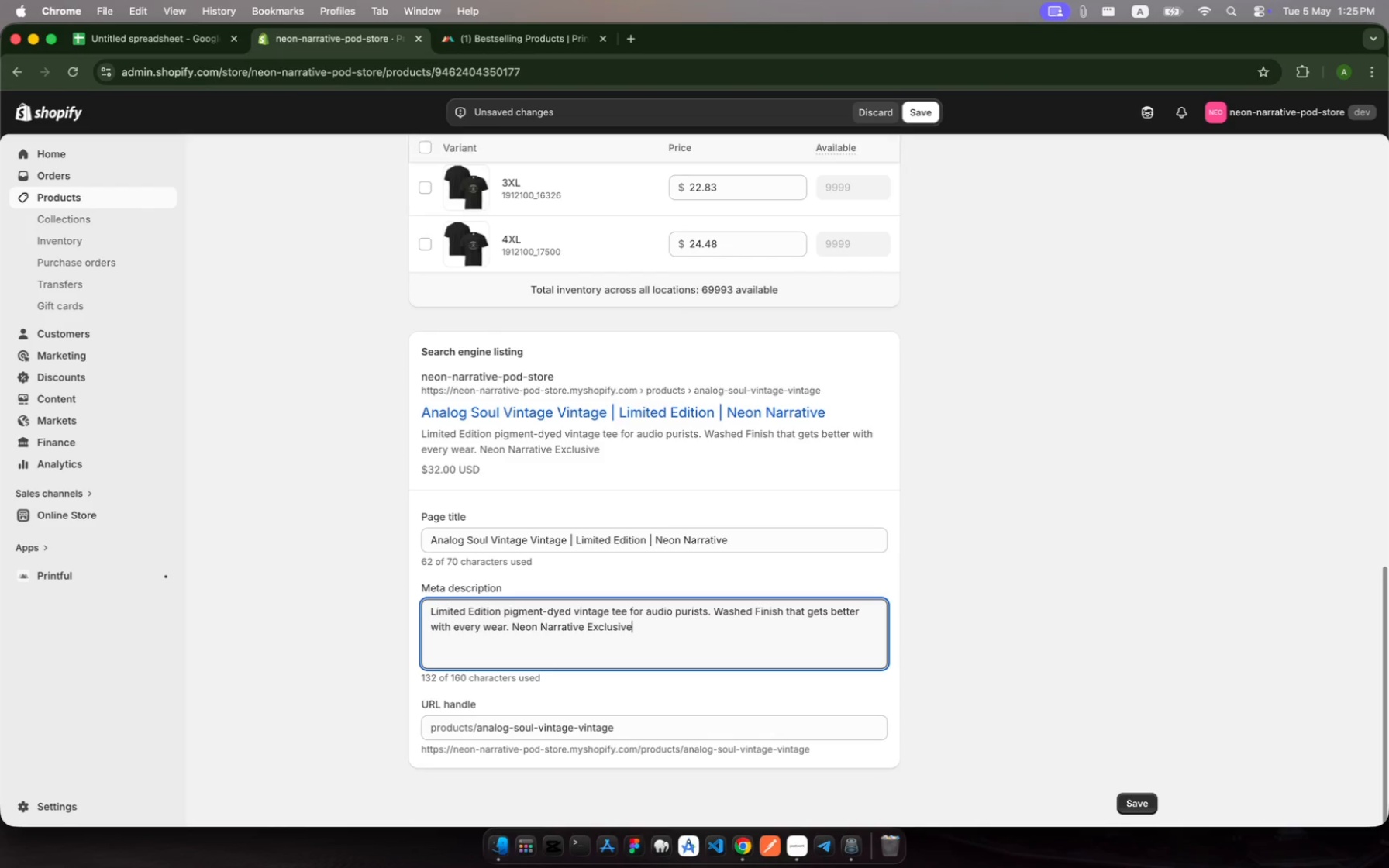 
key(Period)
 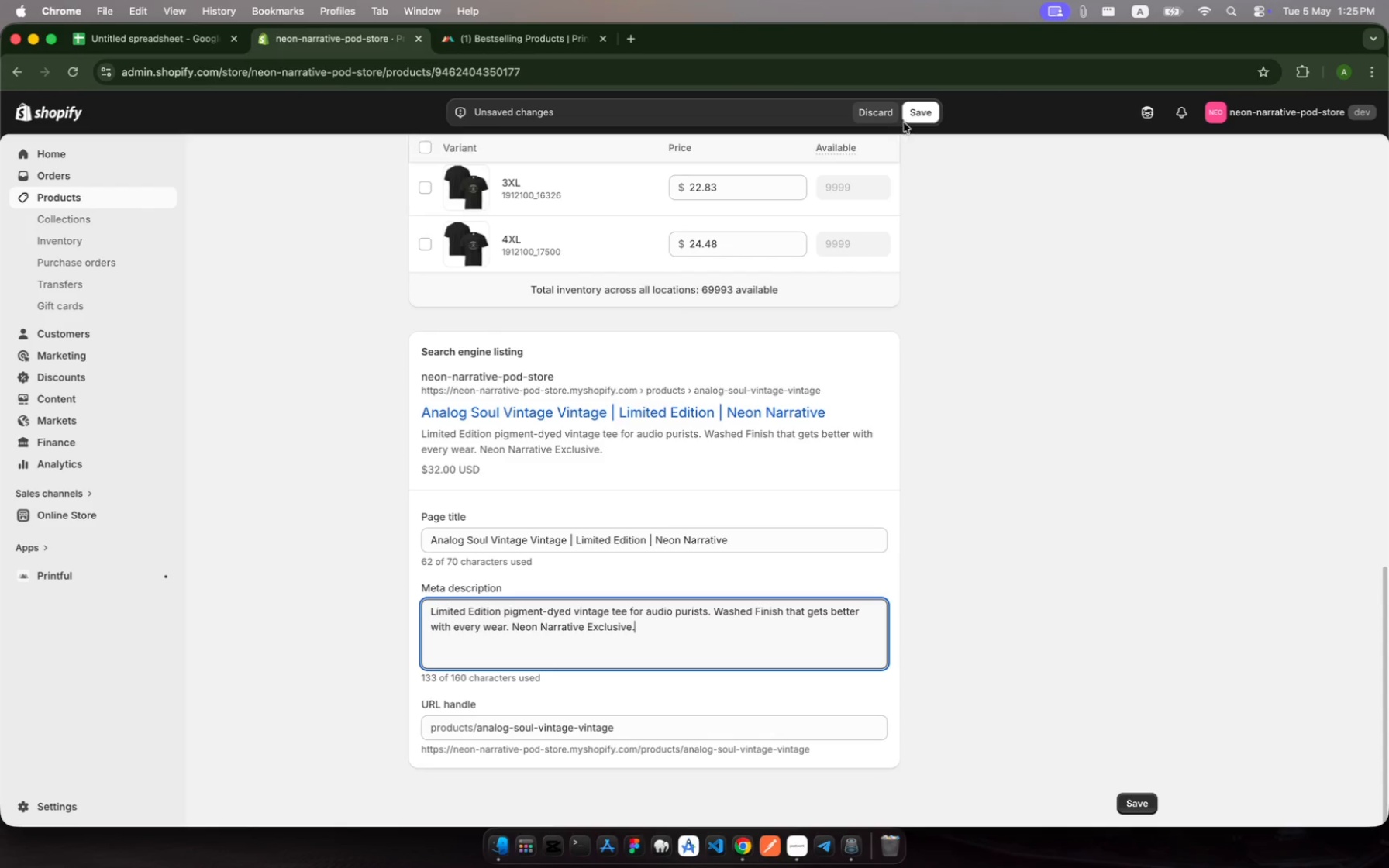 
left_click([922, 109])
 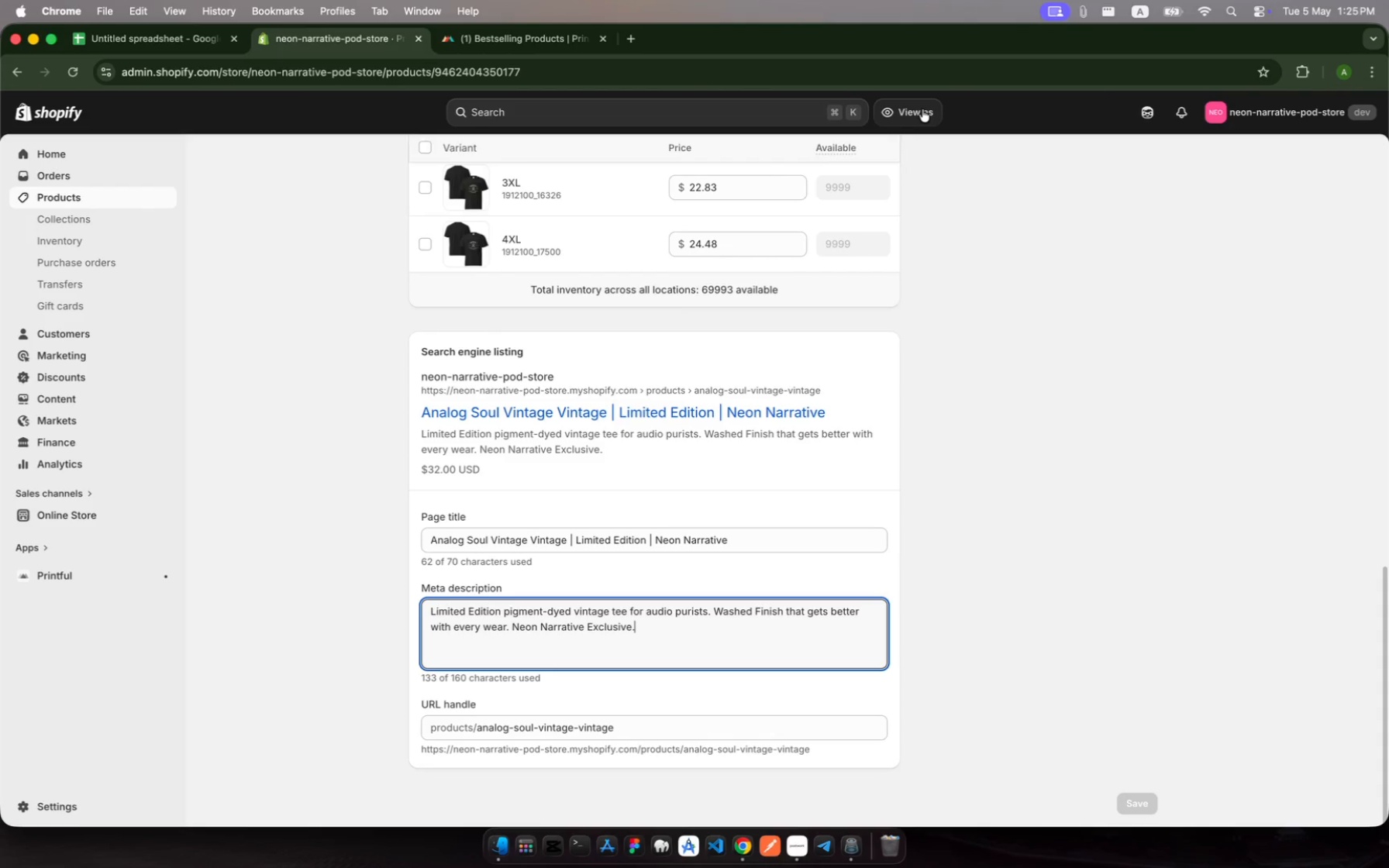 
wait(21.66)
 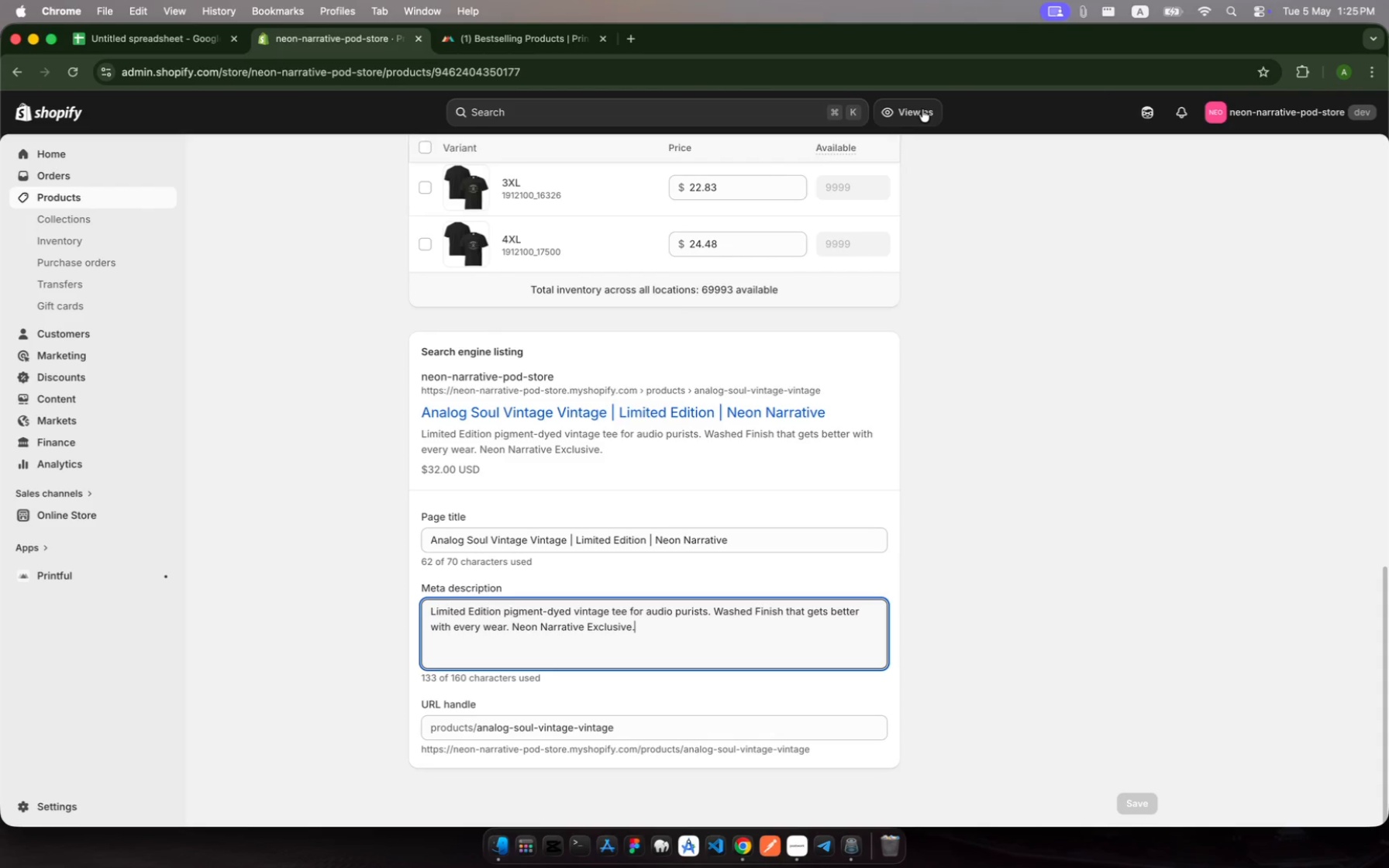 
left_click([99, 201])
 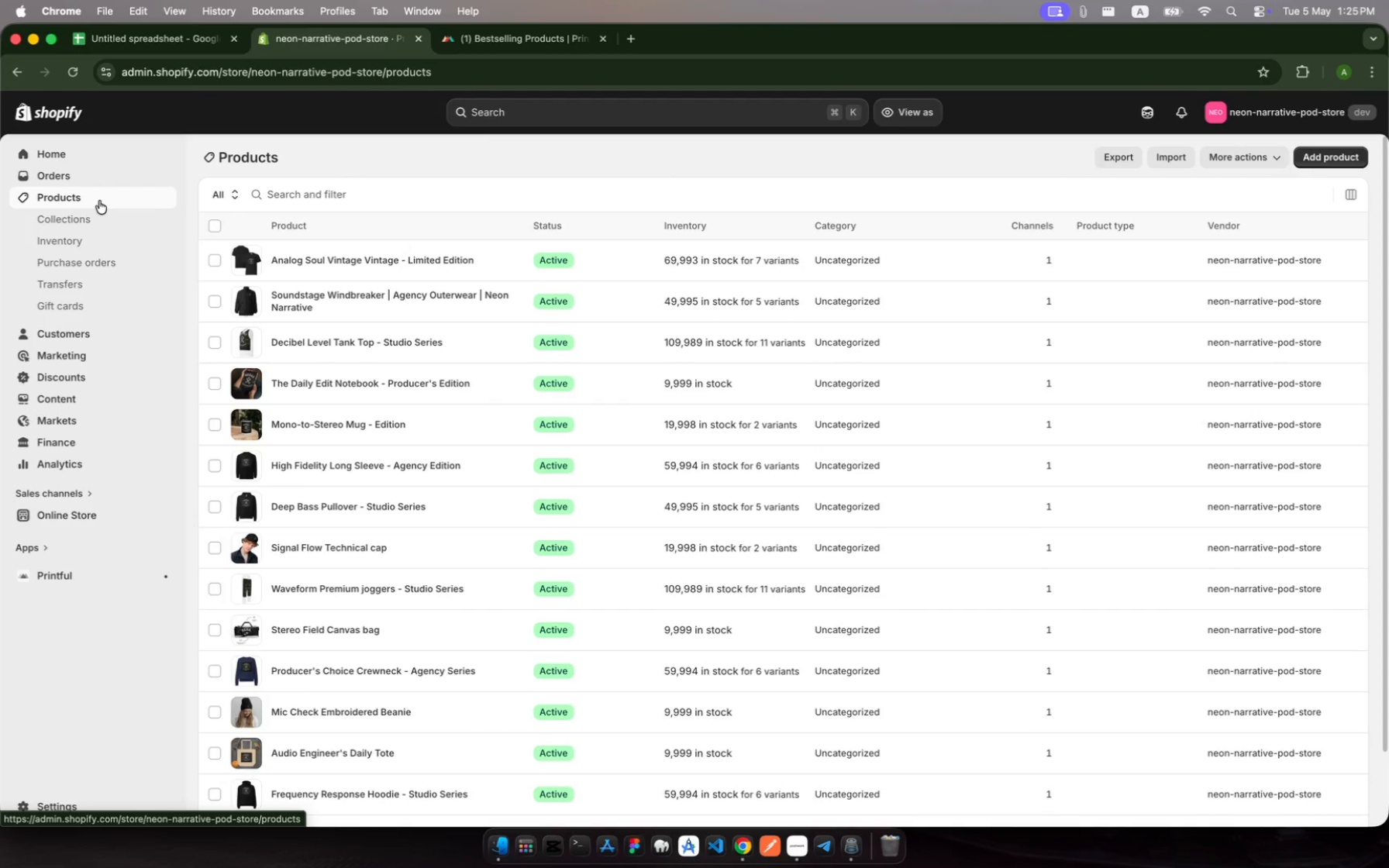 
wait(9.18)
 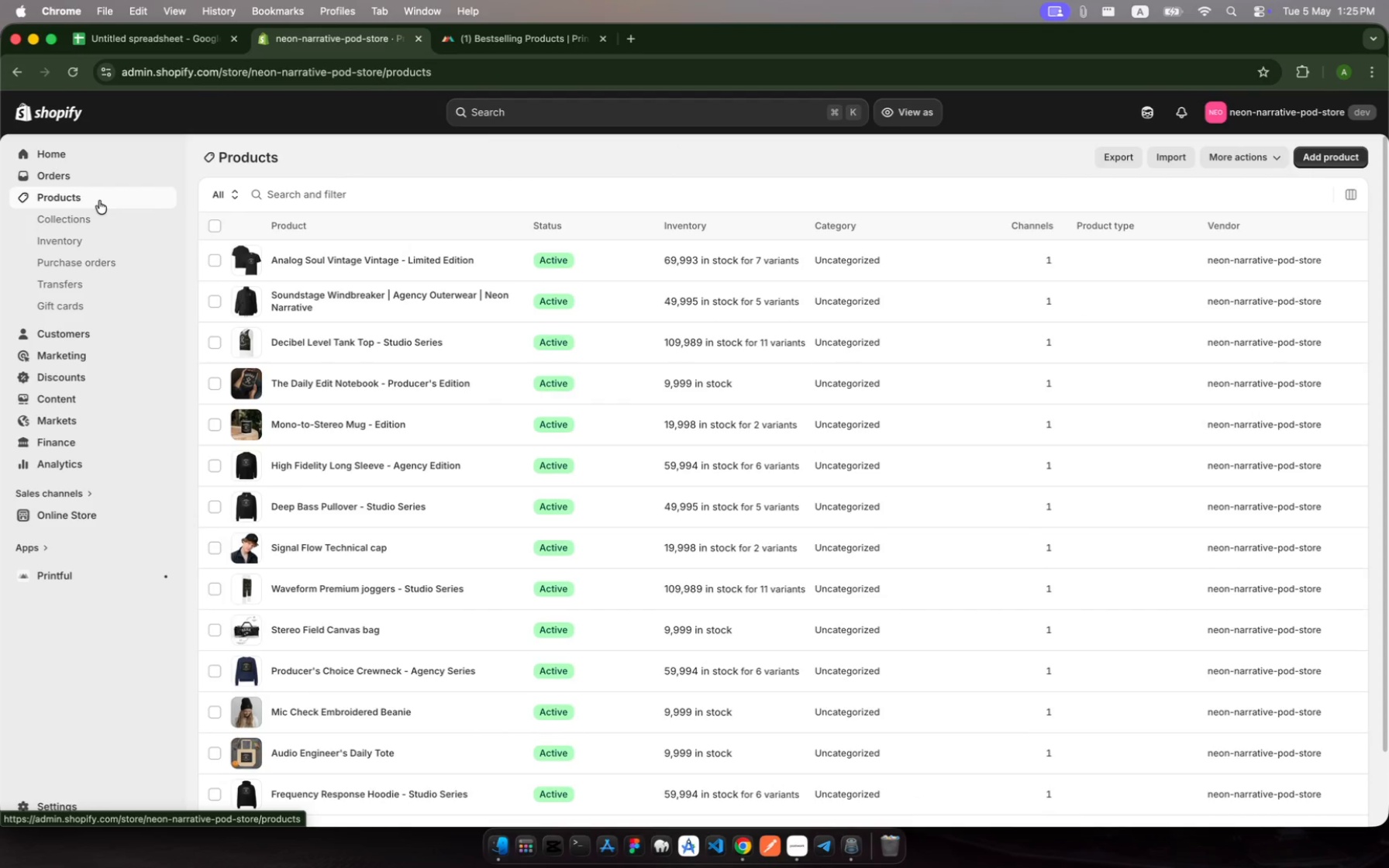 
left_click([798, 844])